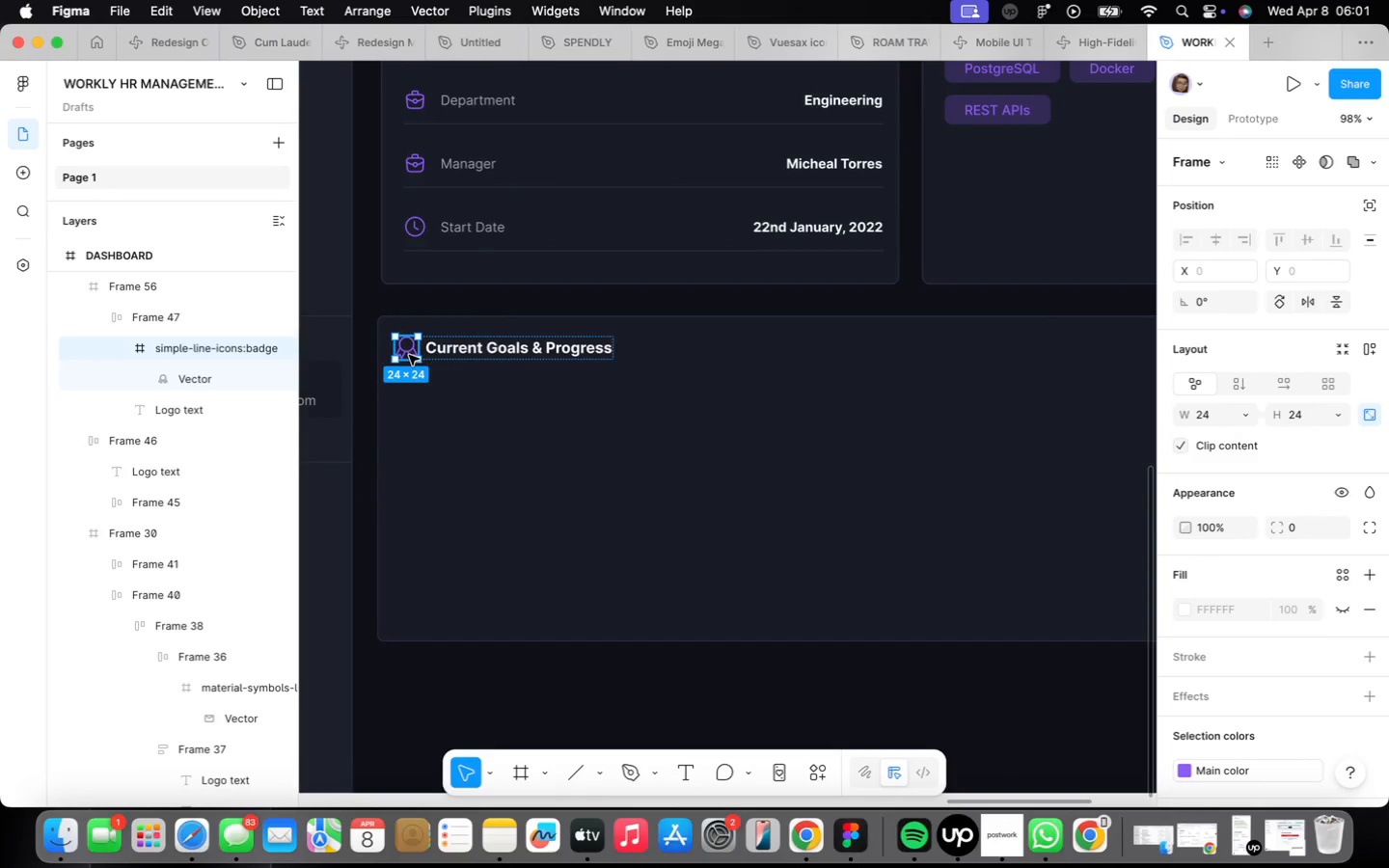 
right_click([409, 356])
 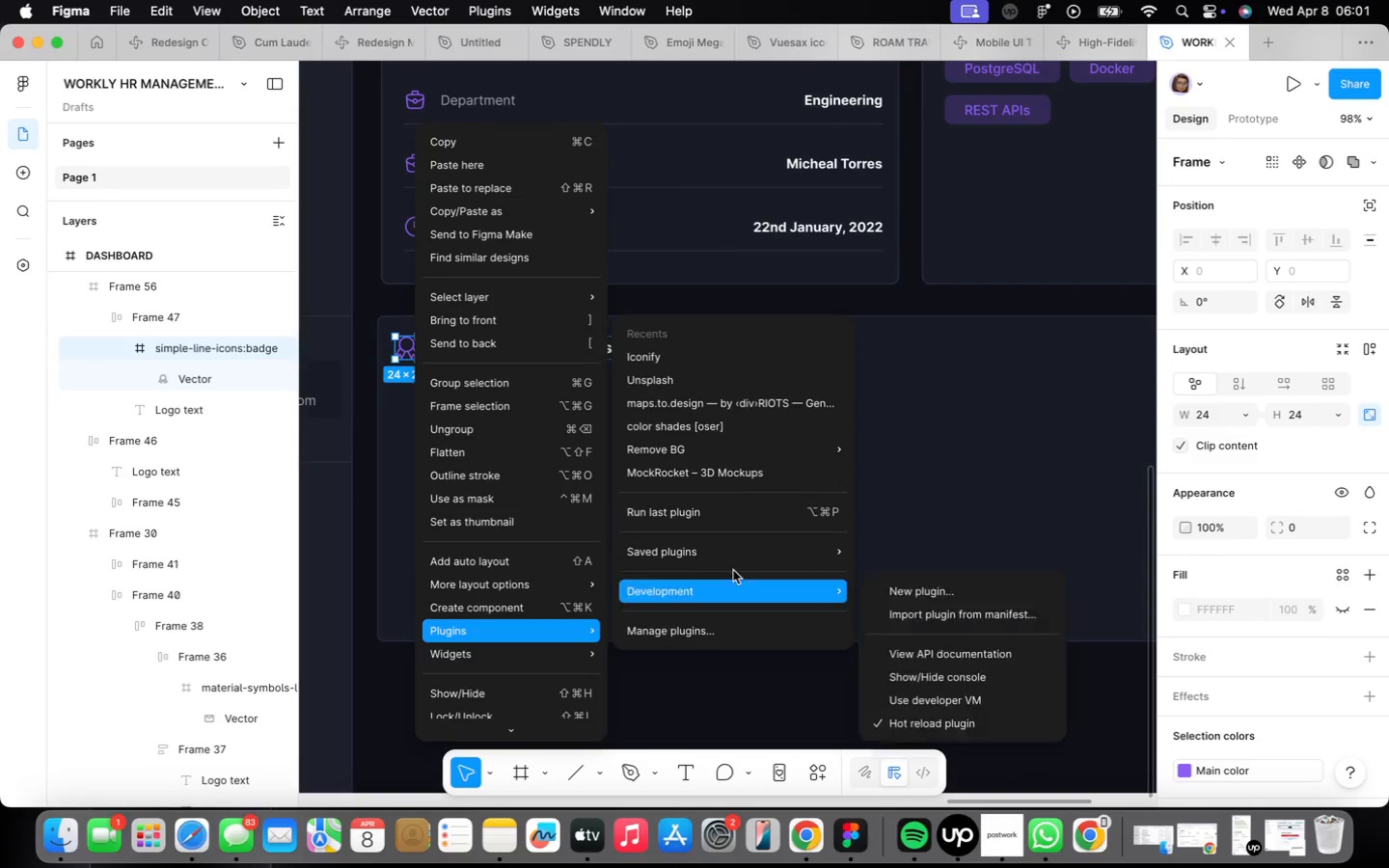 
left_click([688, 349])
 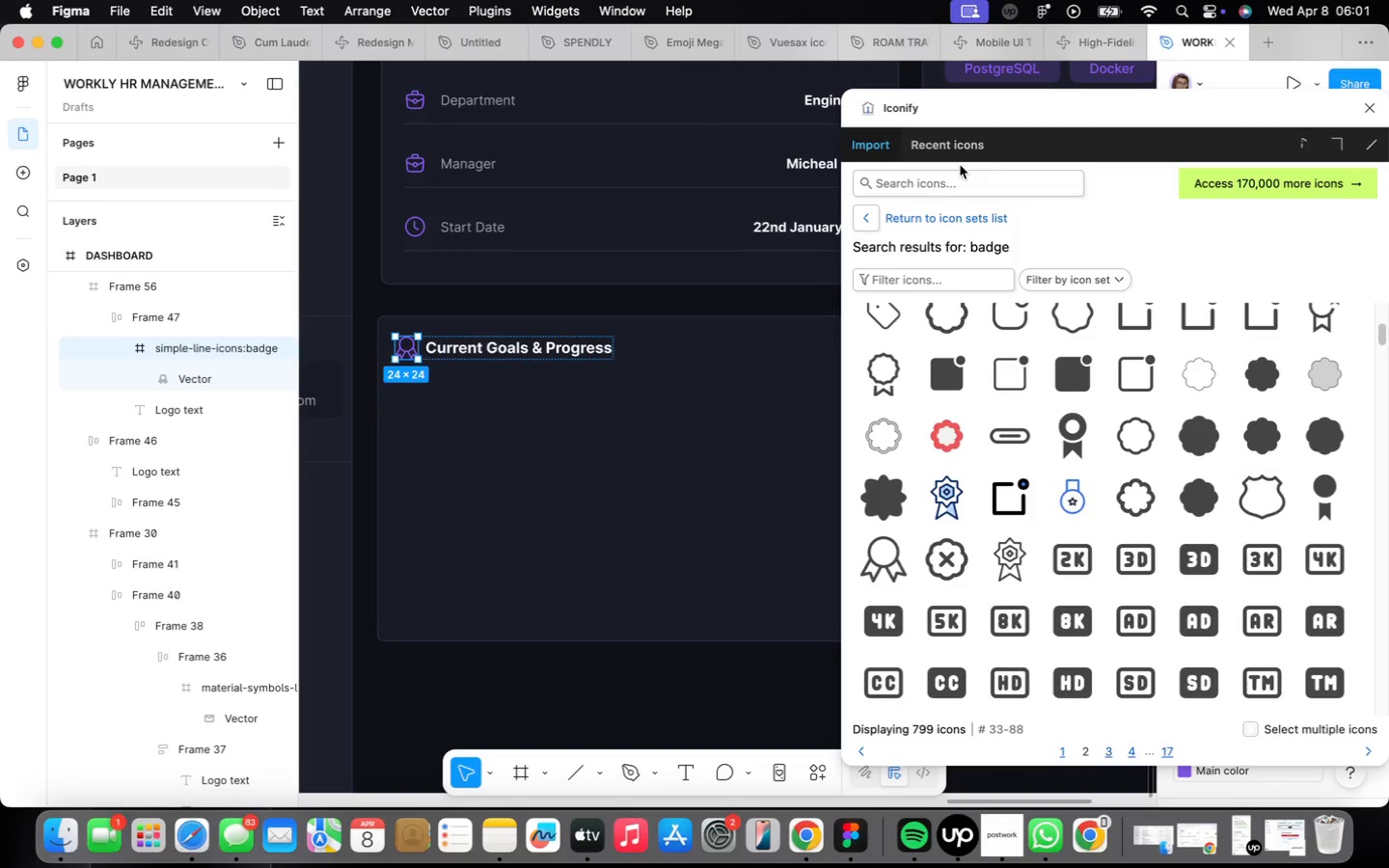 
left_click([966, 171])
 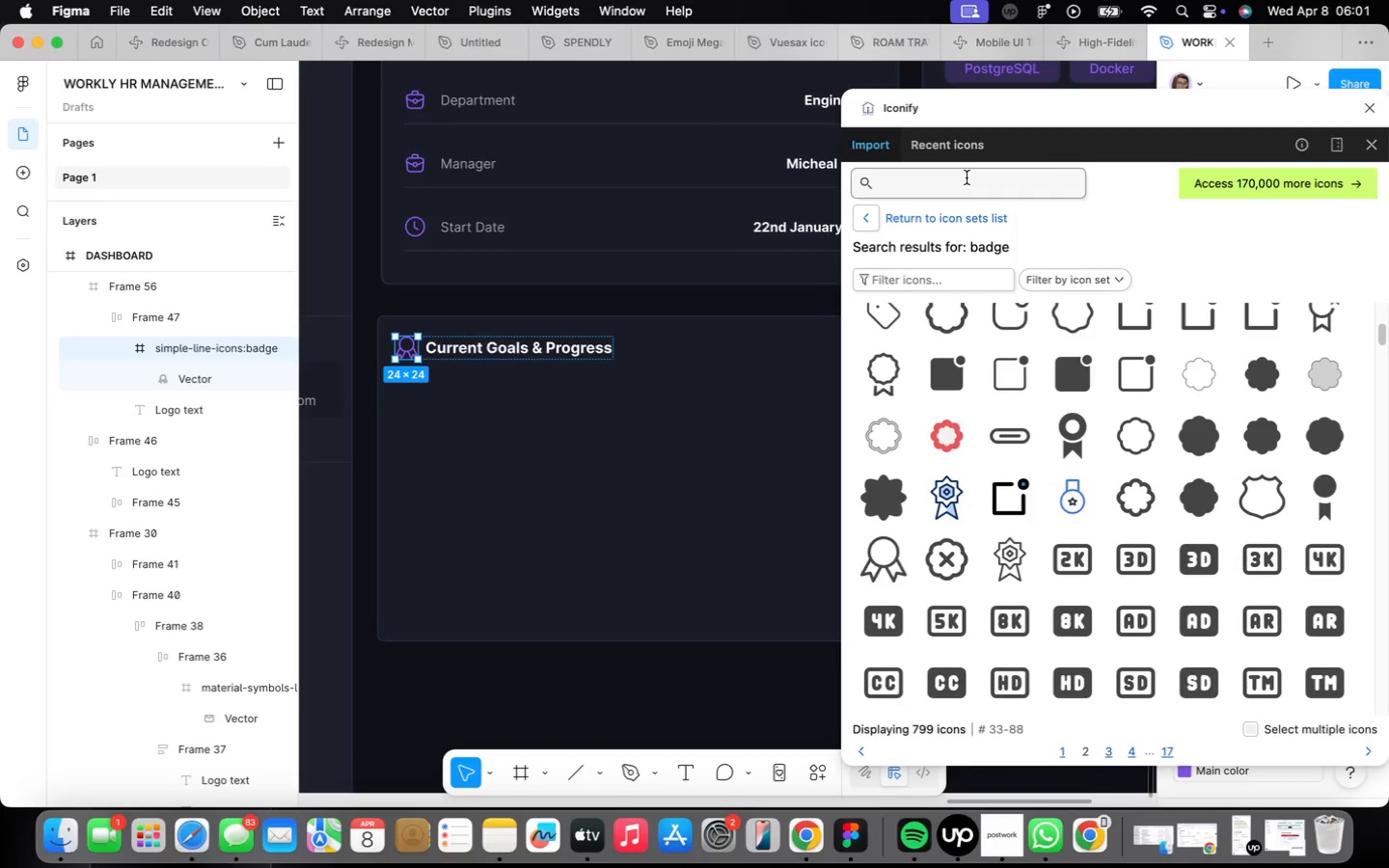 
type(goals)
 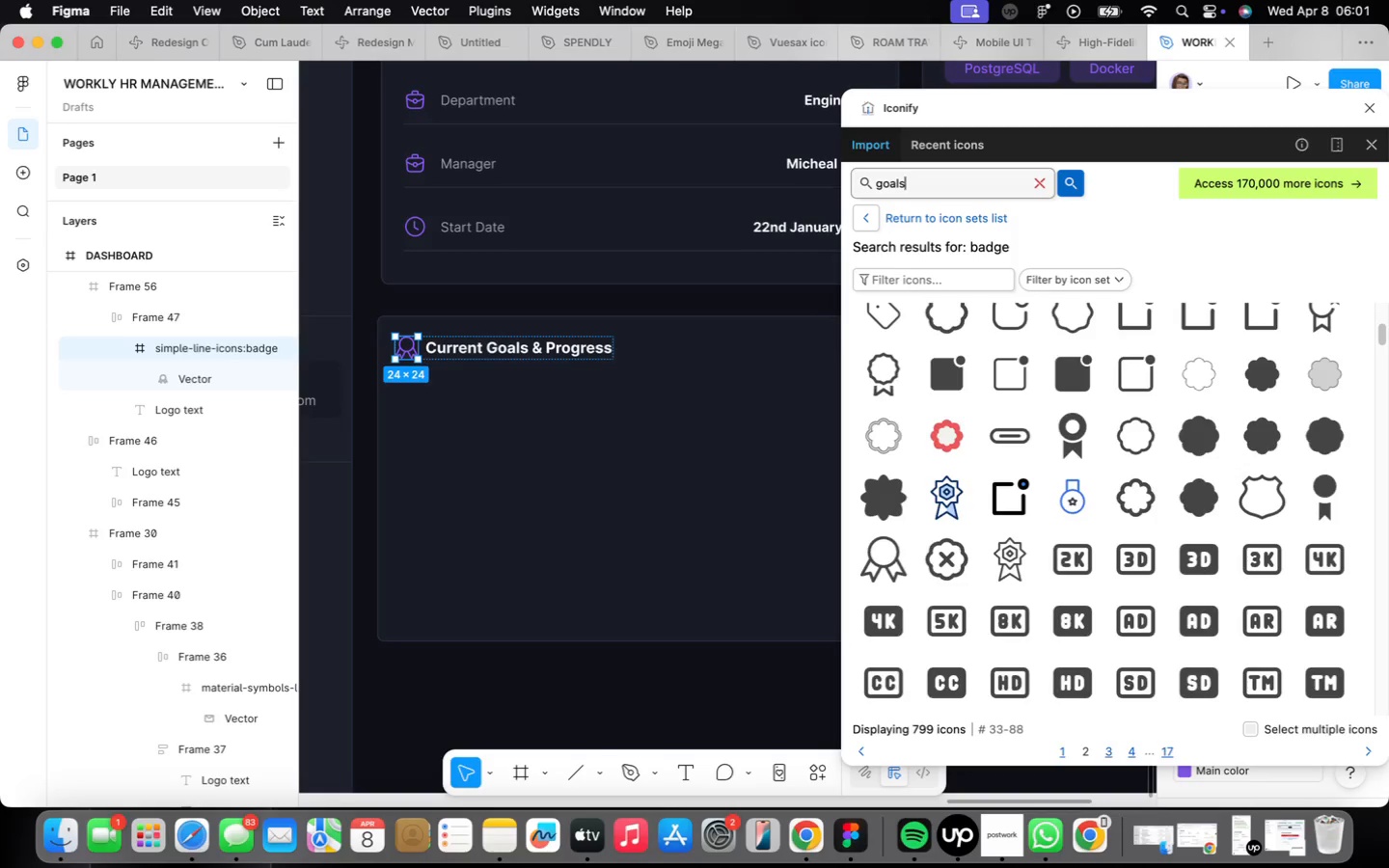 
key(Enter)
 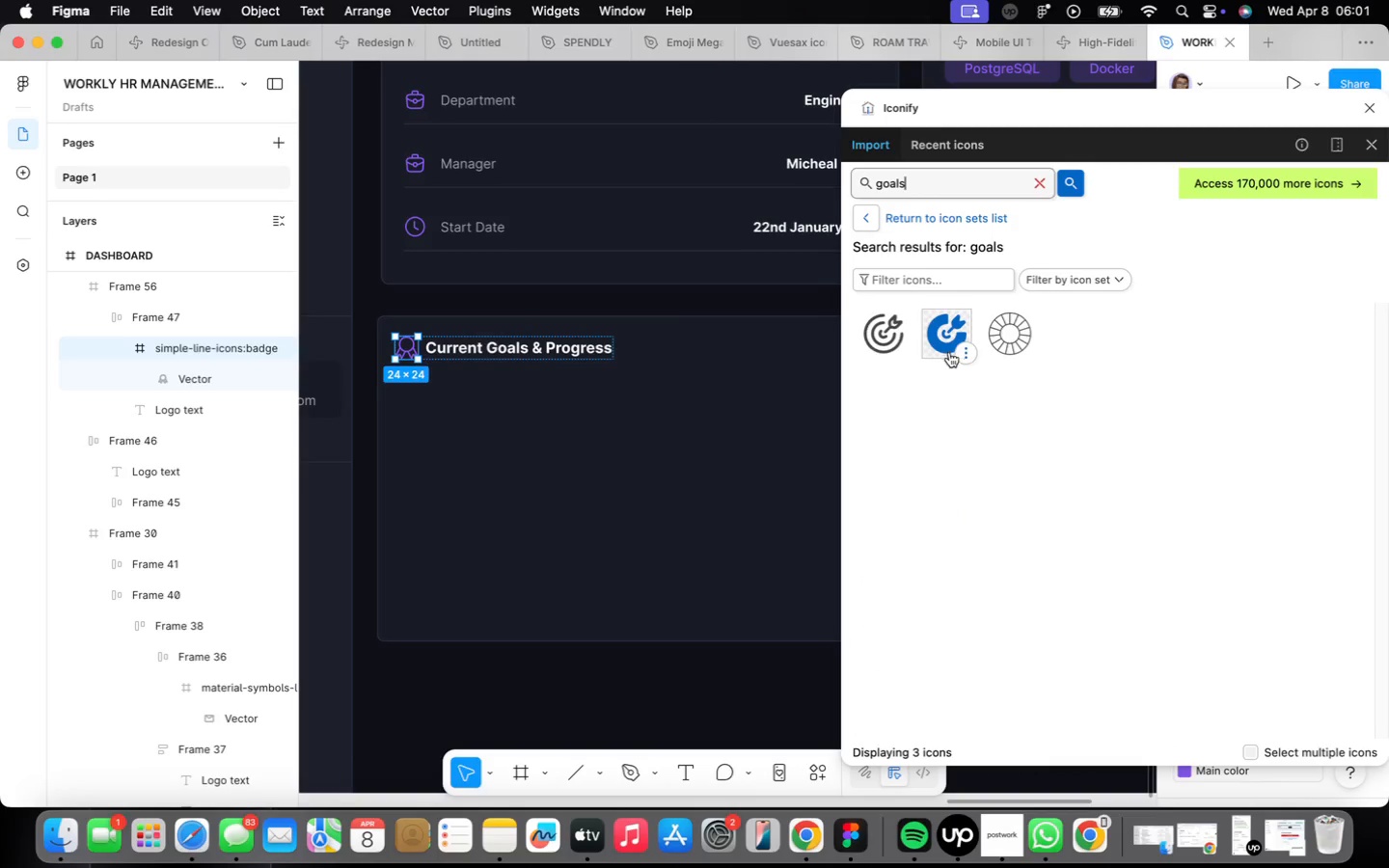 
left_click([895, 319])
 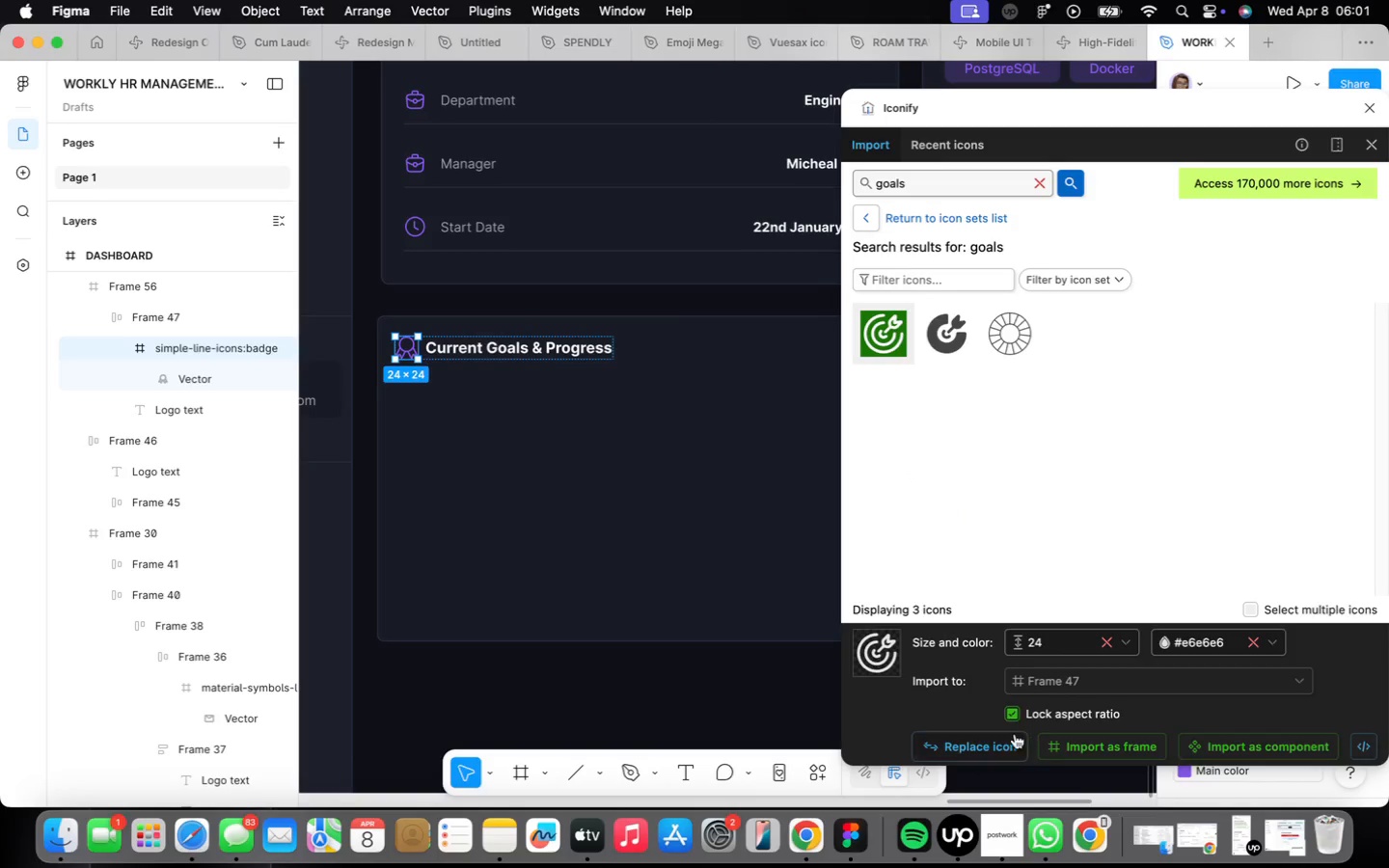 
left_click([1004, 745])
 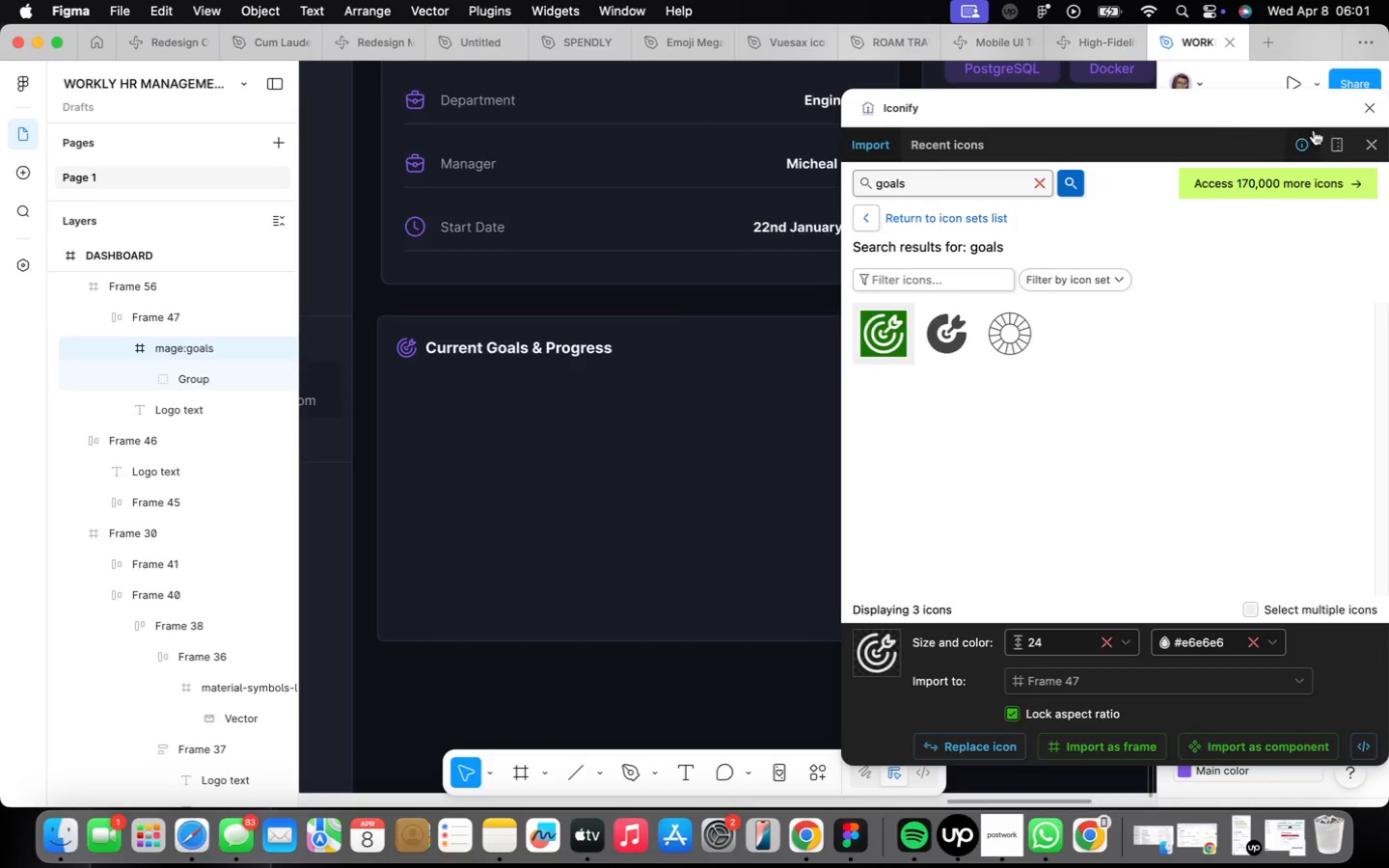 
left_click([1370, 104])
 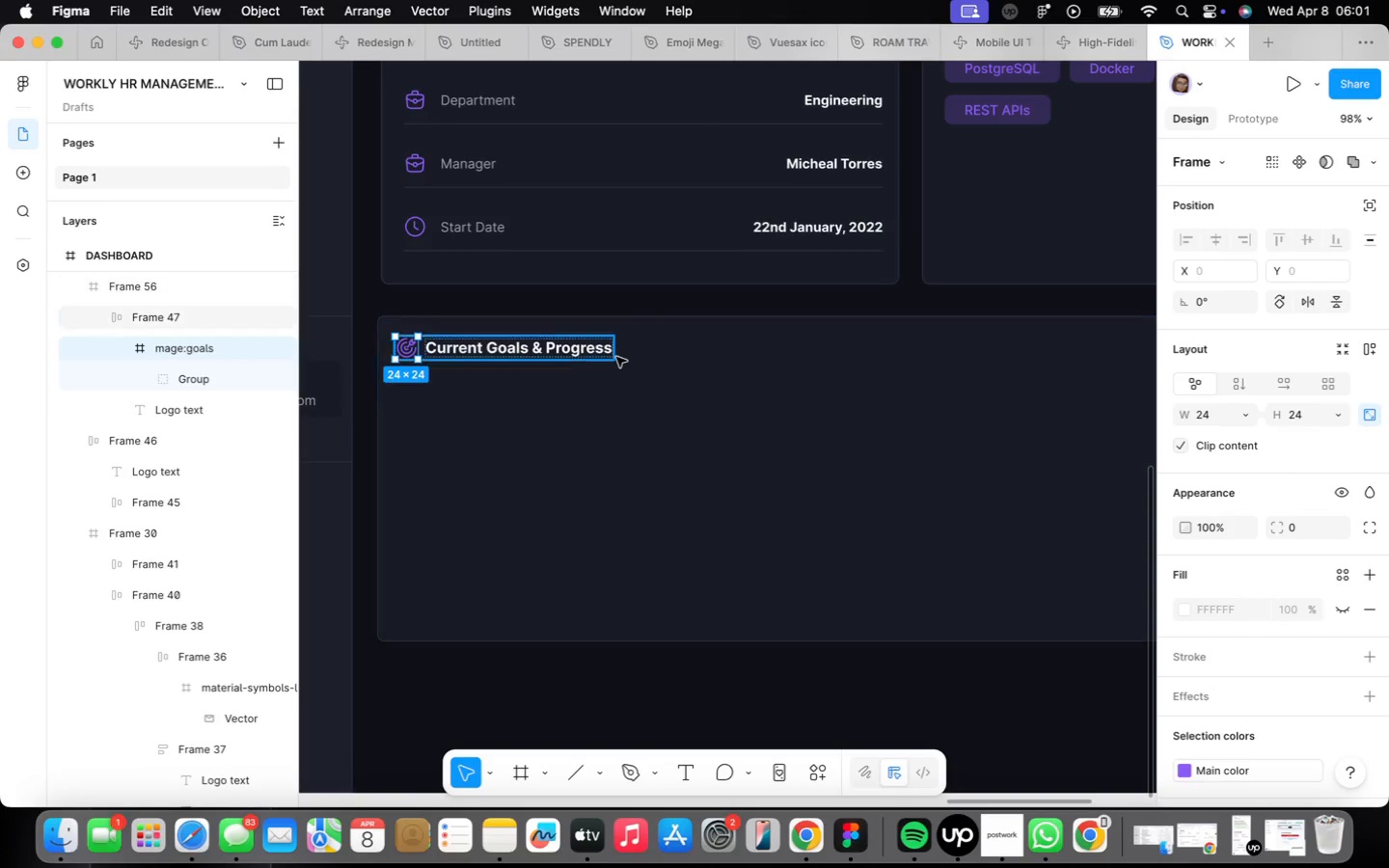 
left_click([482, 437])
 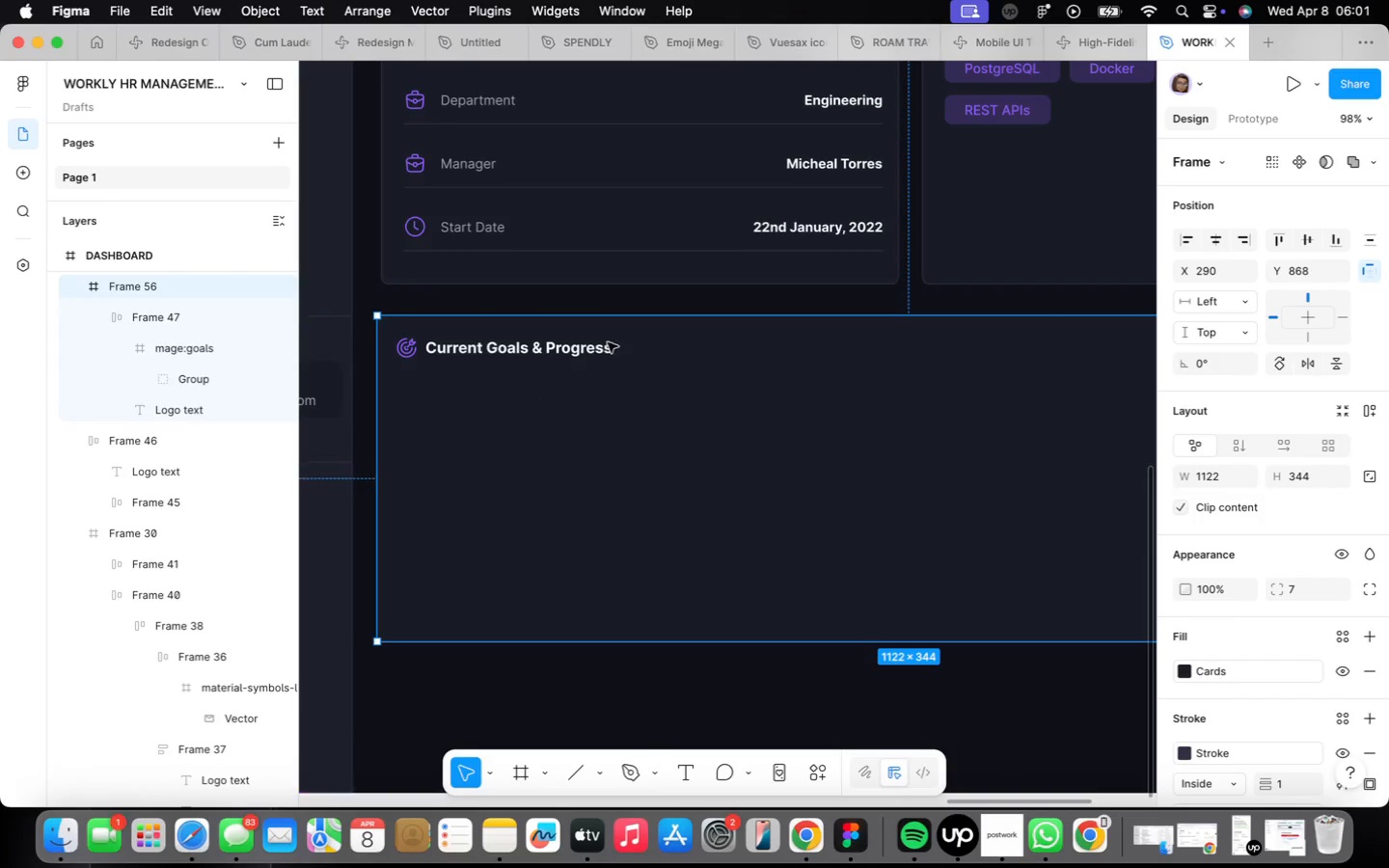 
scroll: coordinate [619, 422], scroll_direction: down, amount: 2.0
 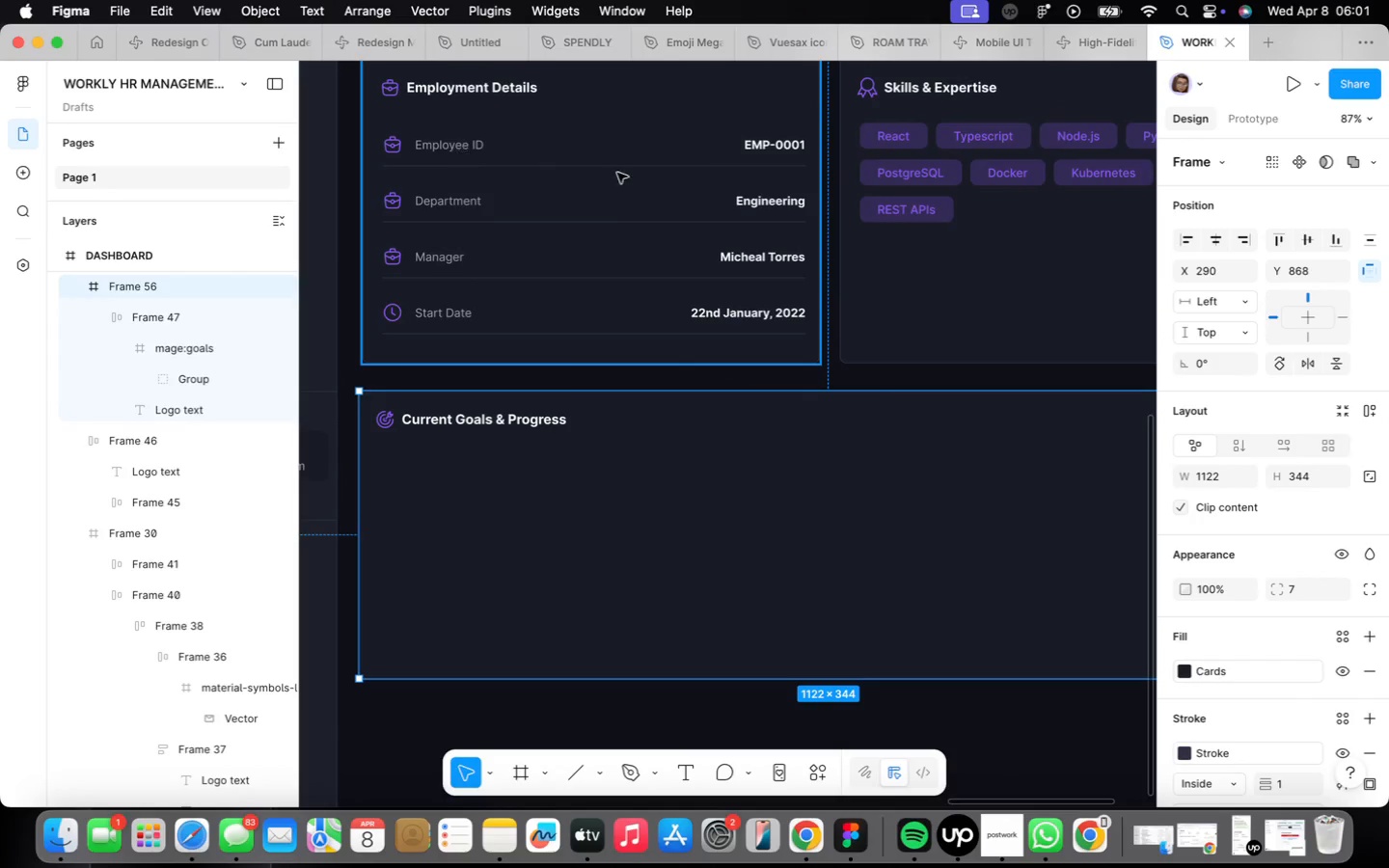 
double_click([776, 150])
 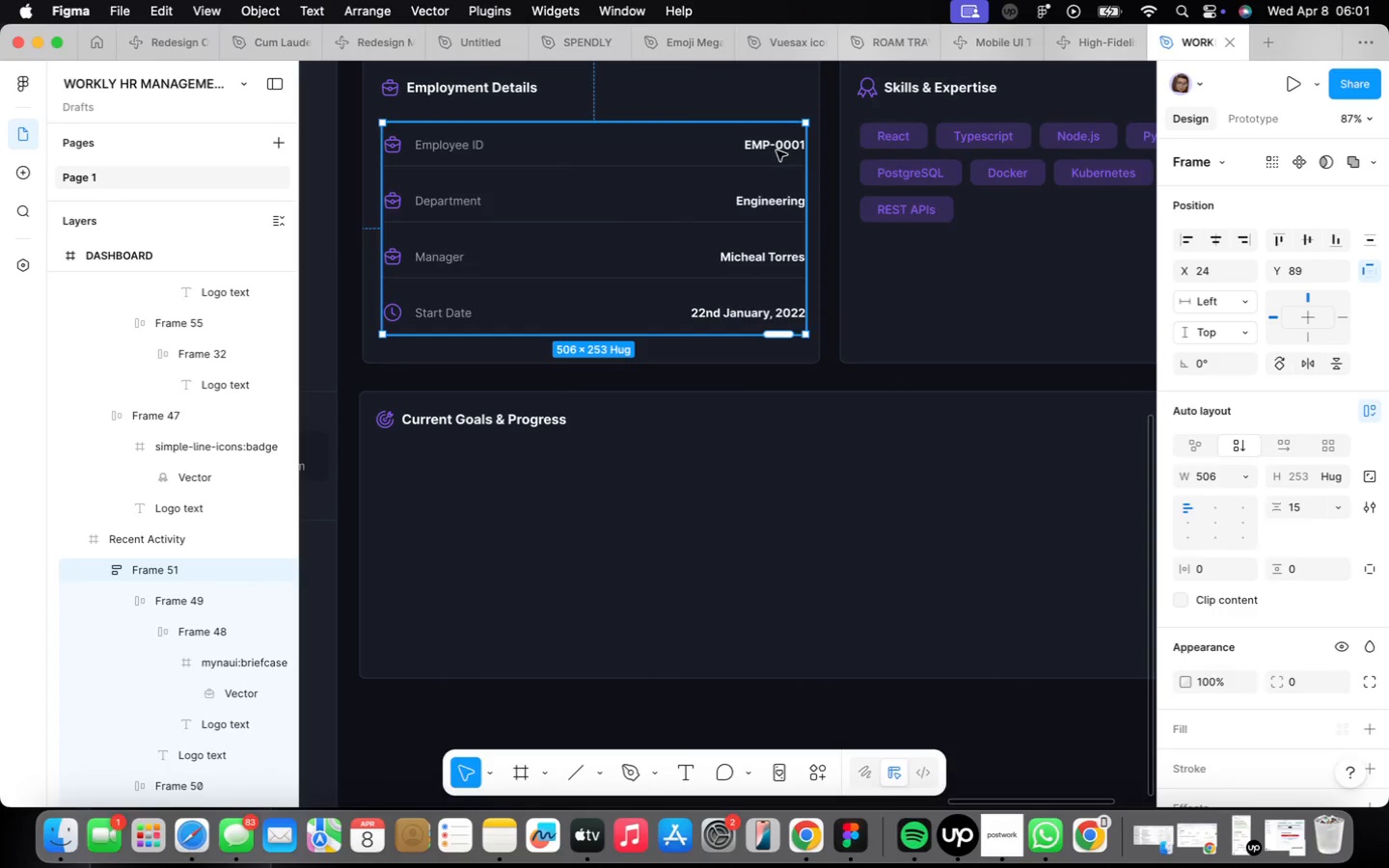 
triple_click([776, 150])
 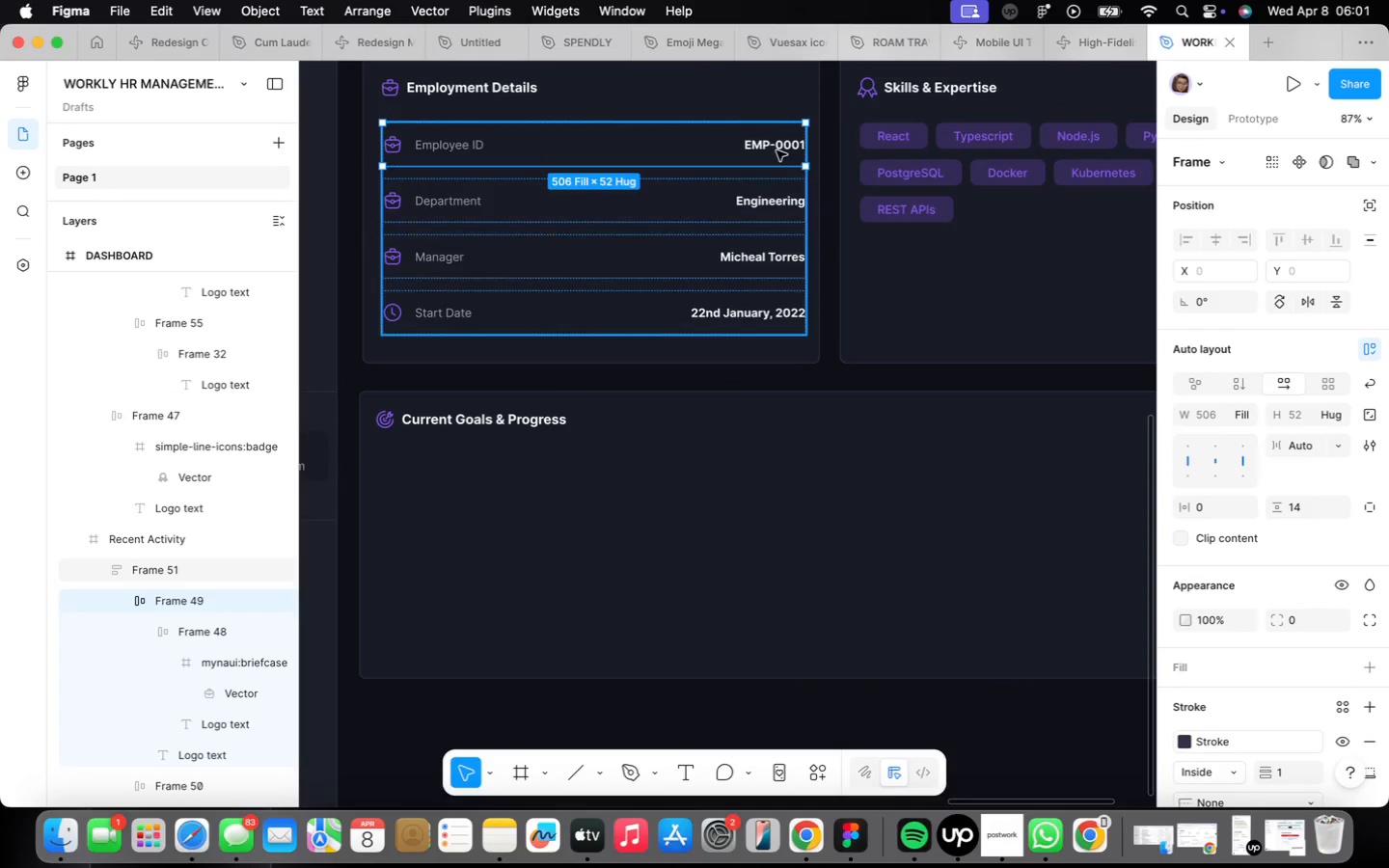 
triple_click([776, 150])
 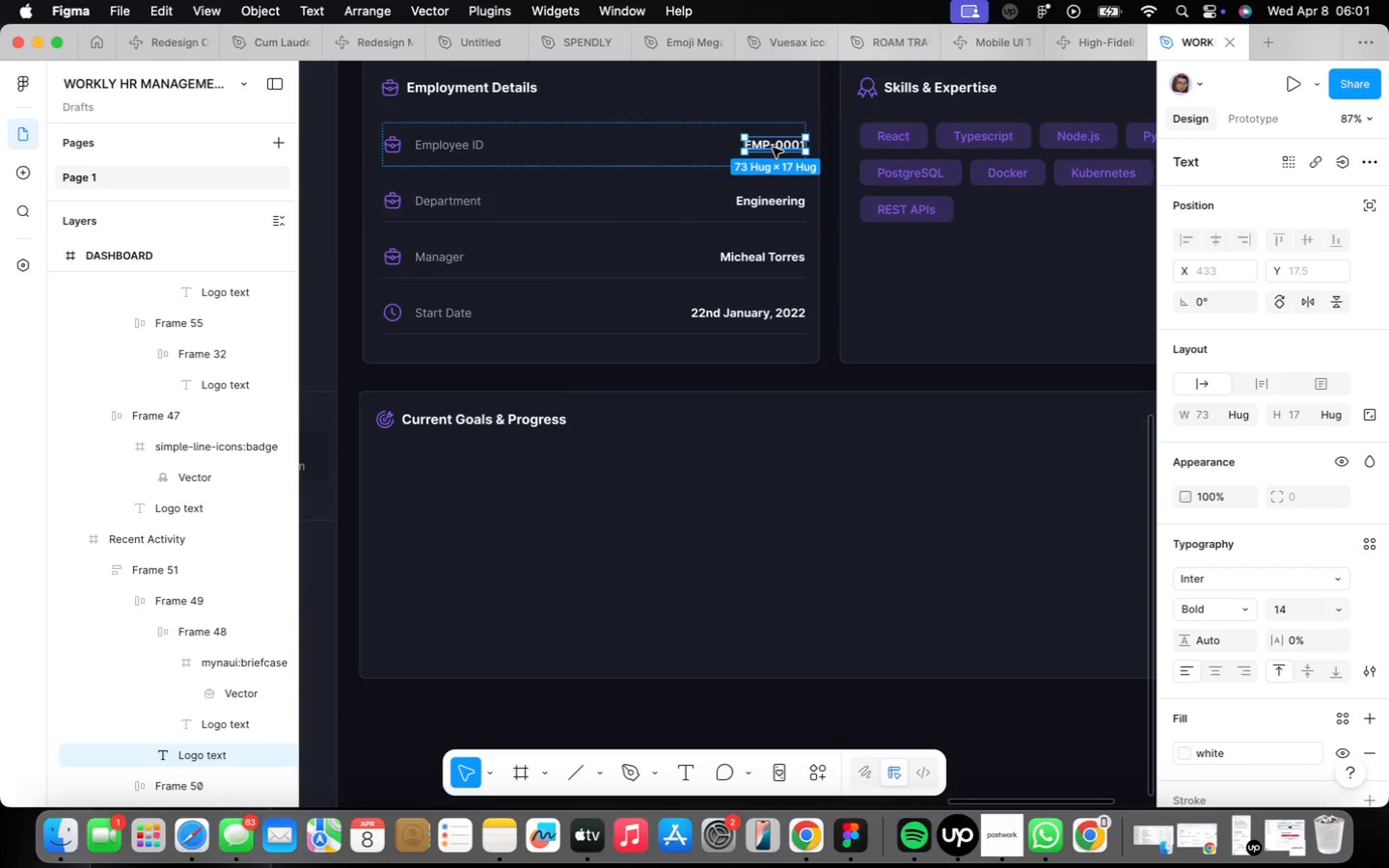 
hold_key(key=OptionLeft, duration=3.59)
left_click_drag(start_coordinate=[773, 148], to_coordinate=[408, 463])
 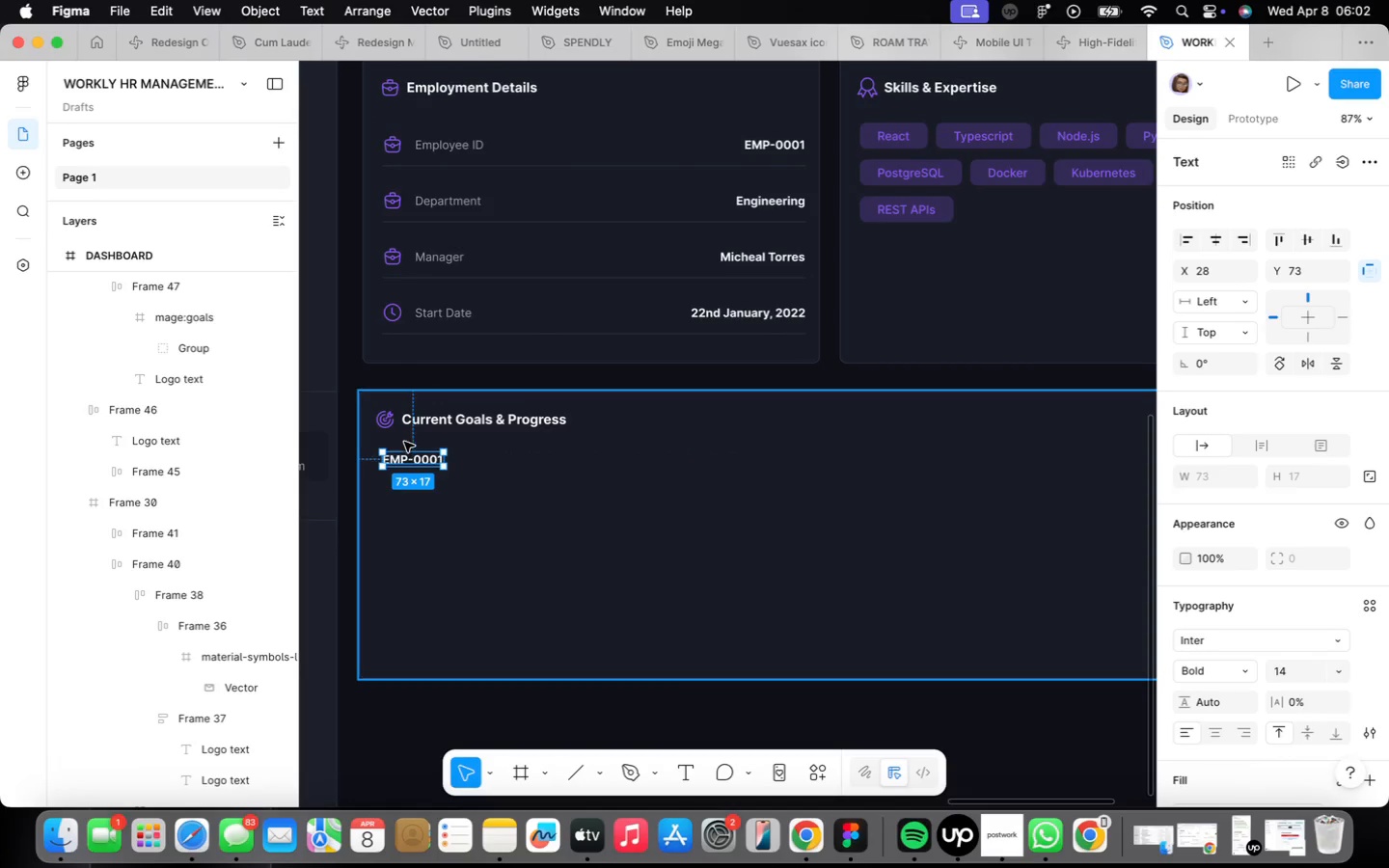 
double_click([405, 445])
 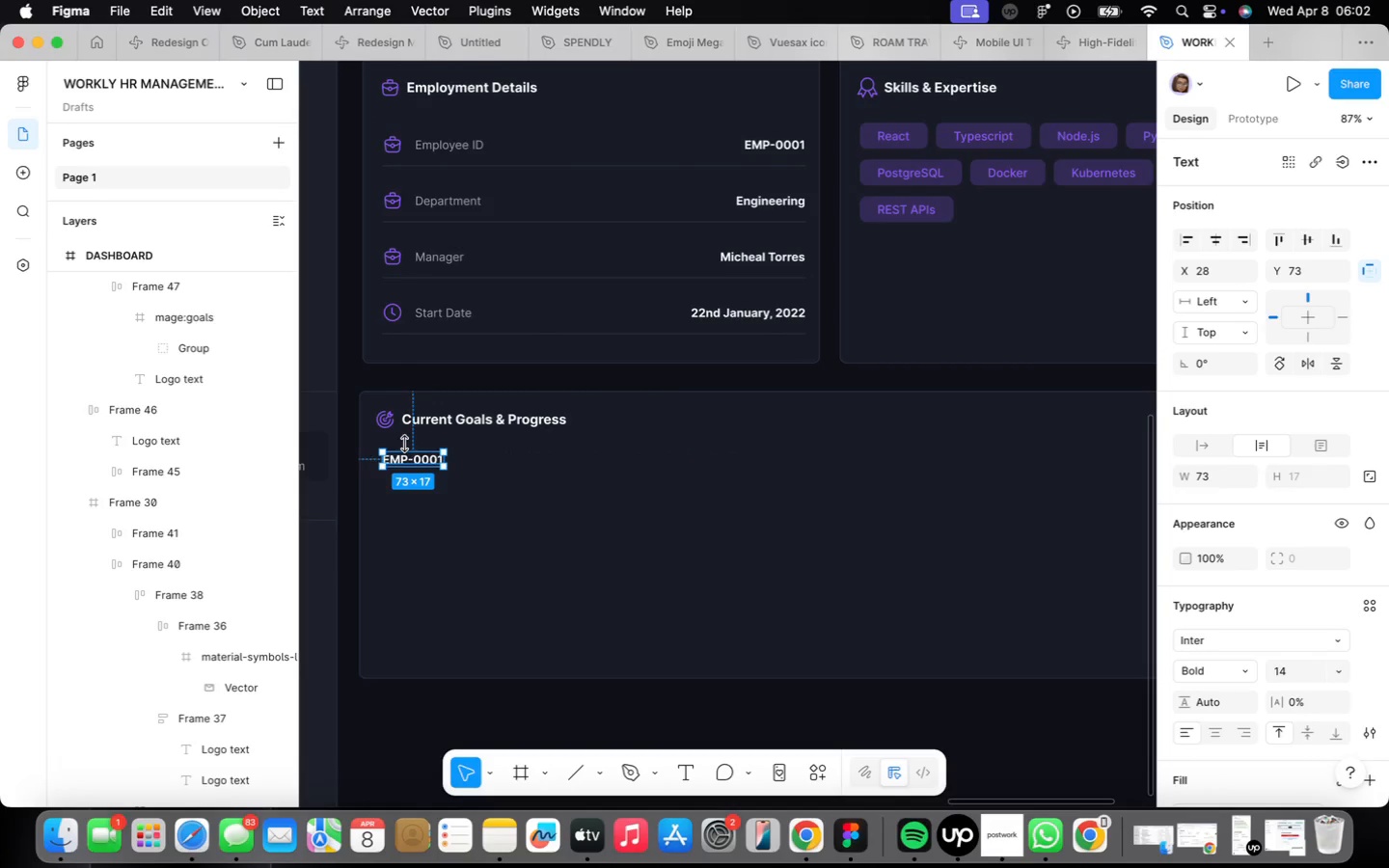 
type(Complete)
key(Backspace)
type(Complete Cloud aRCHI)
key(Backspace)
key(Backspace)
key(Backspace)
key(Backspace)
key(Backspace)
 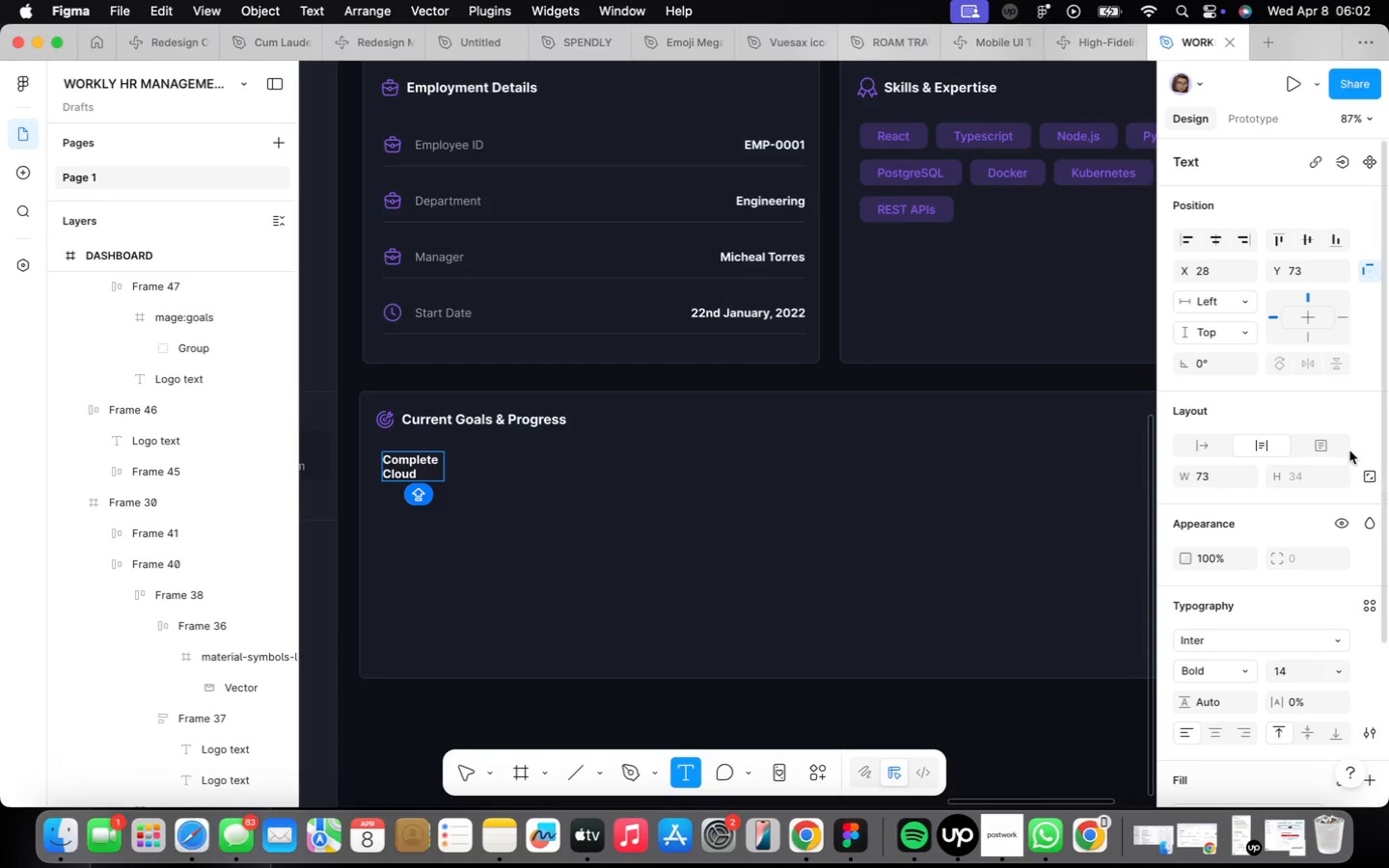 
left_click([1221, 440])
 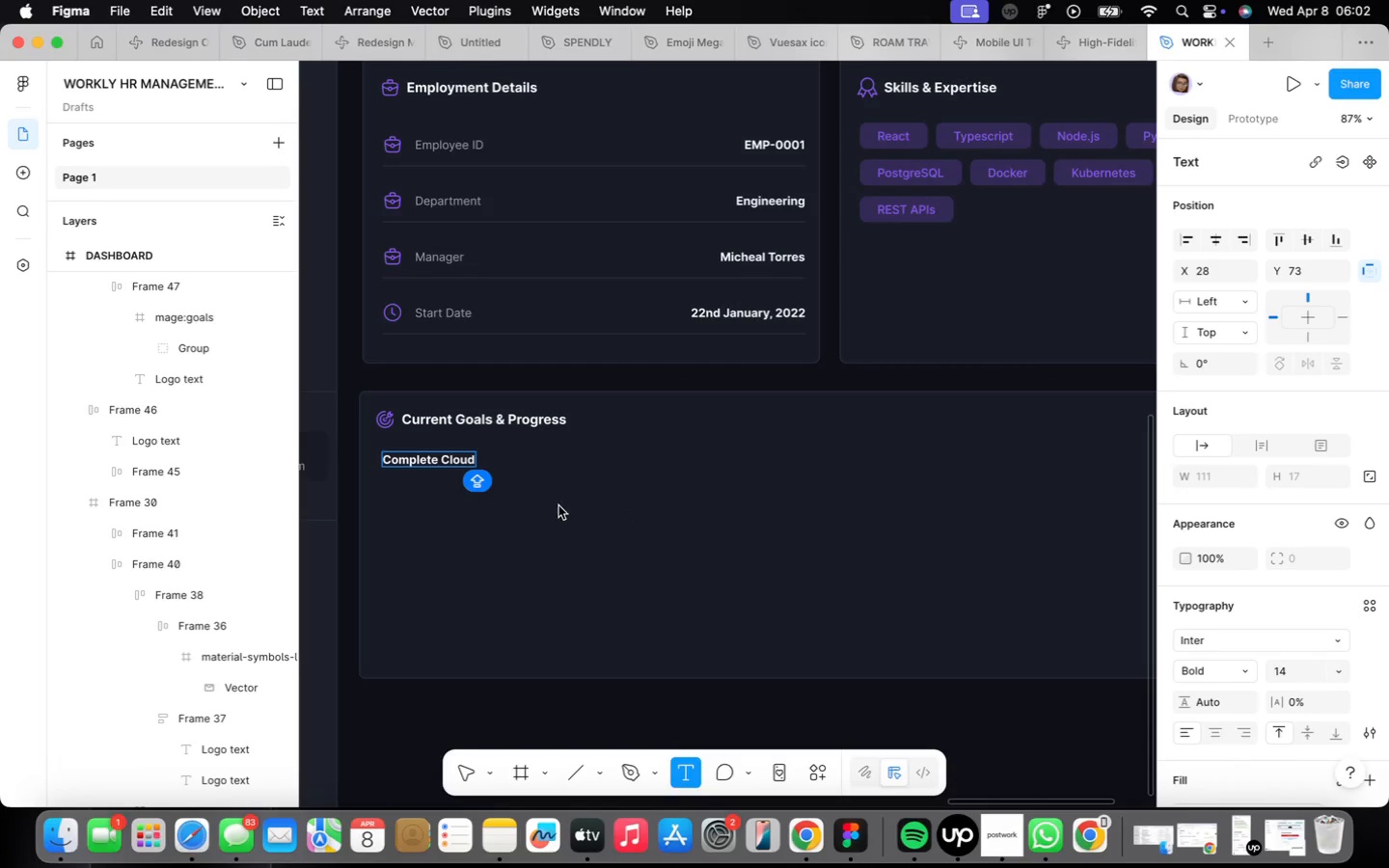 
type(Architecture Certification)
 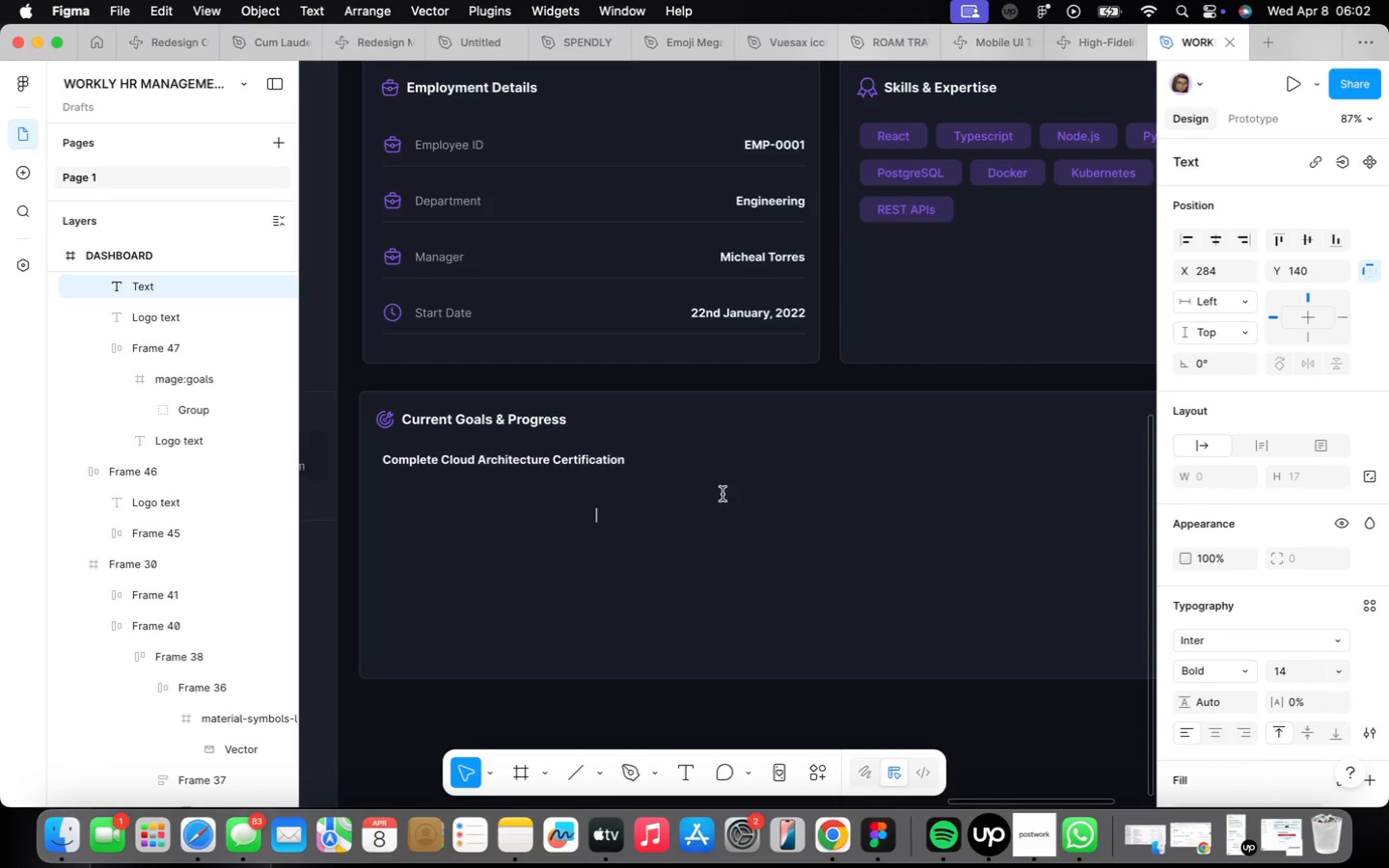 
wait(5.47)
 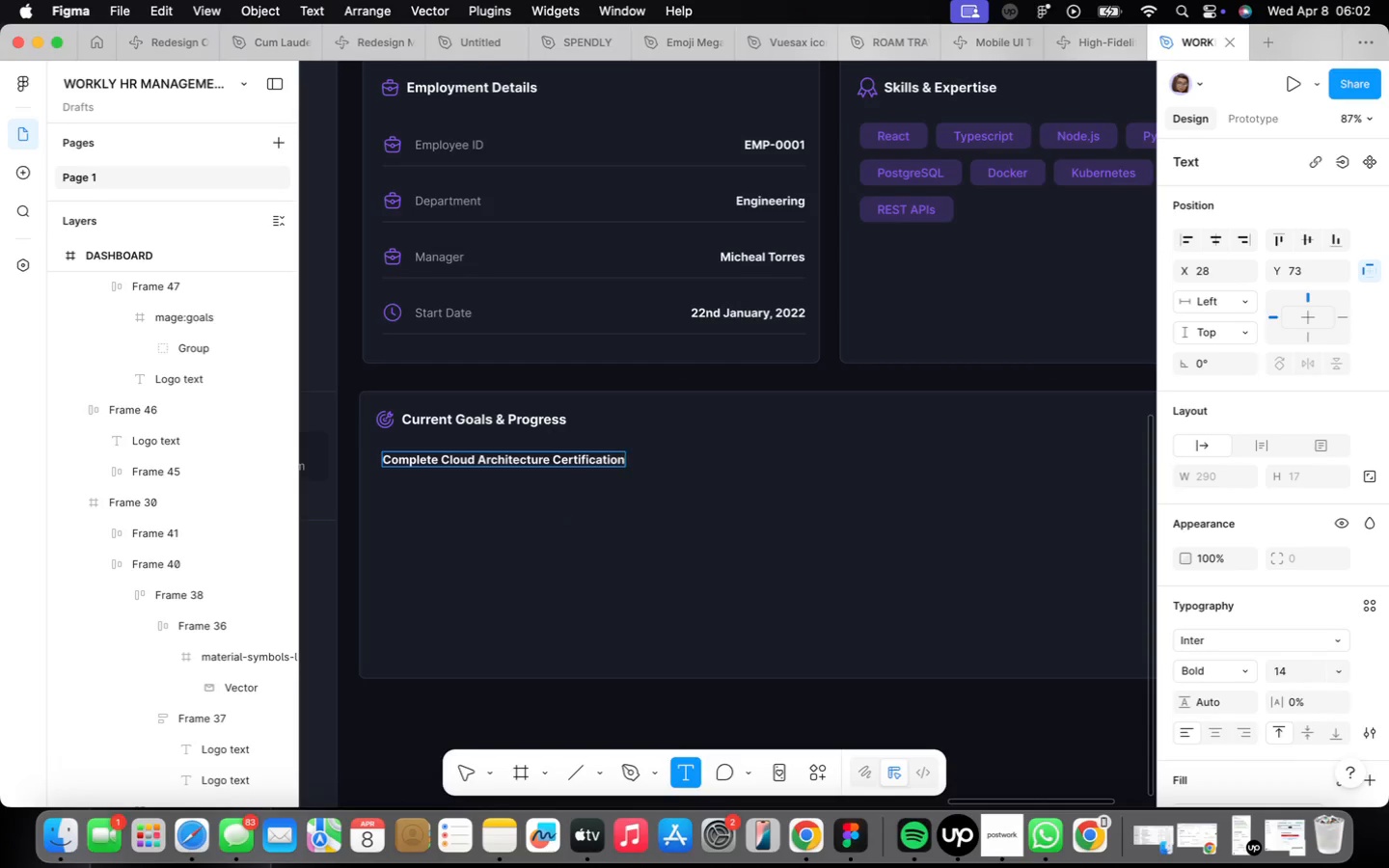 
left_click([646, 488])
 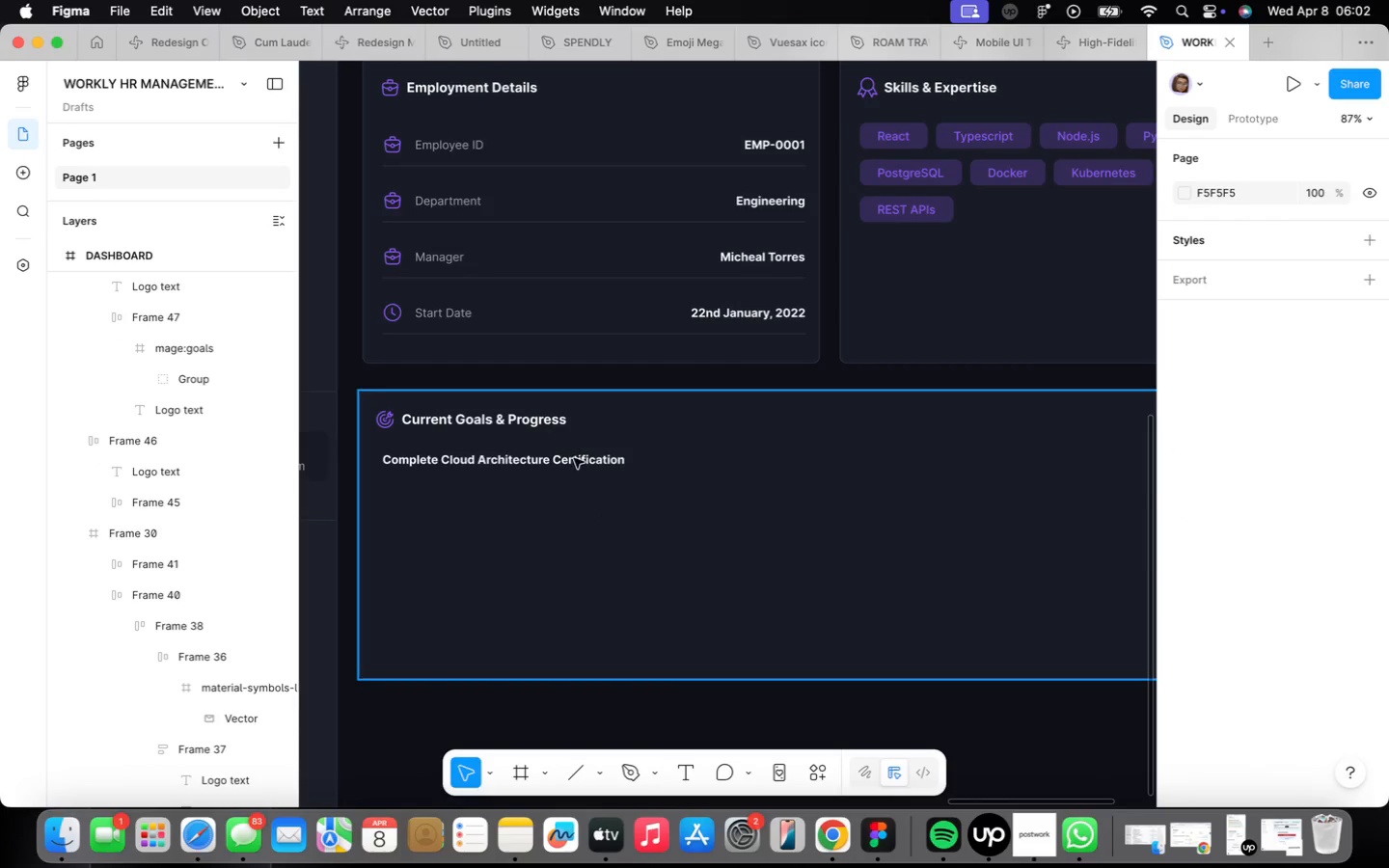 
double_click([574, 459])
 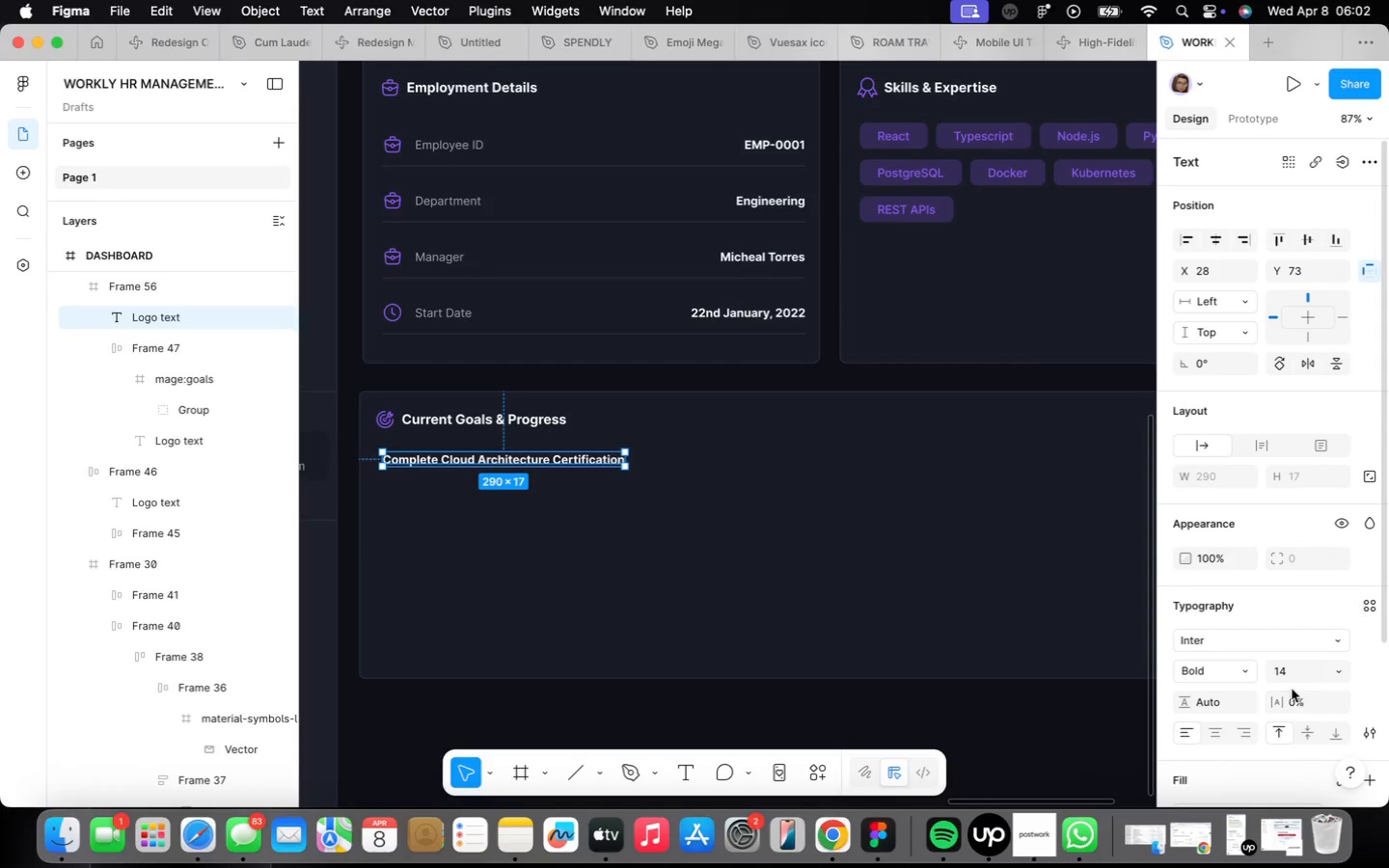 
left_click([1246, 678])
 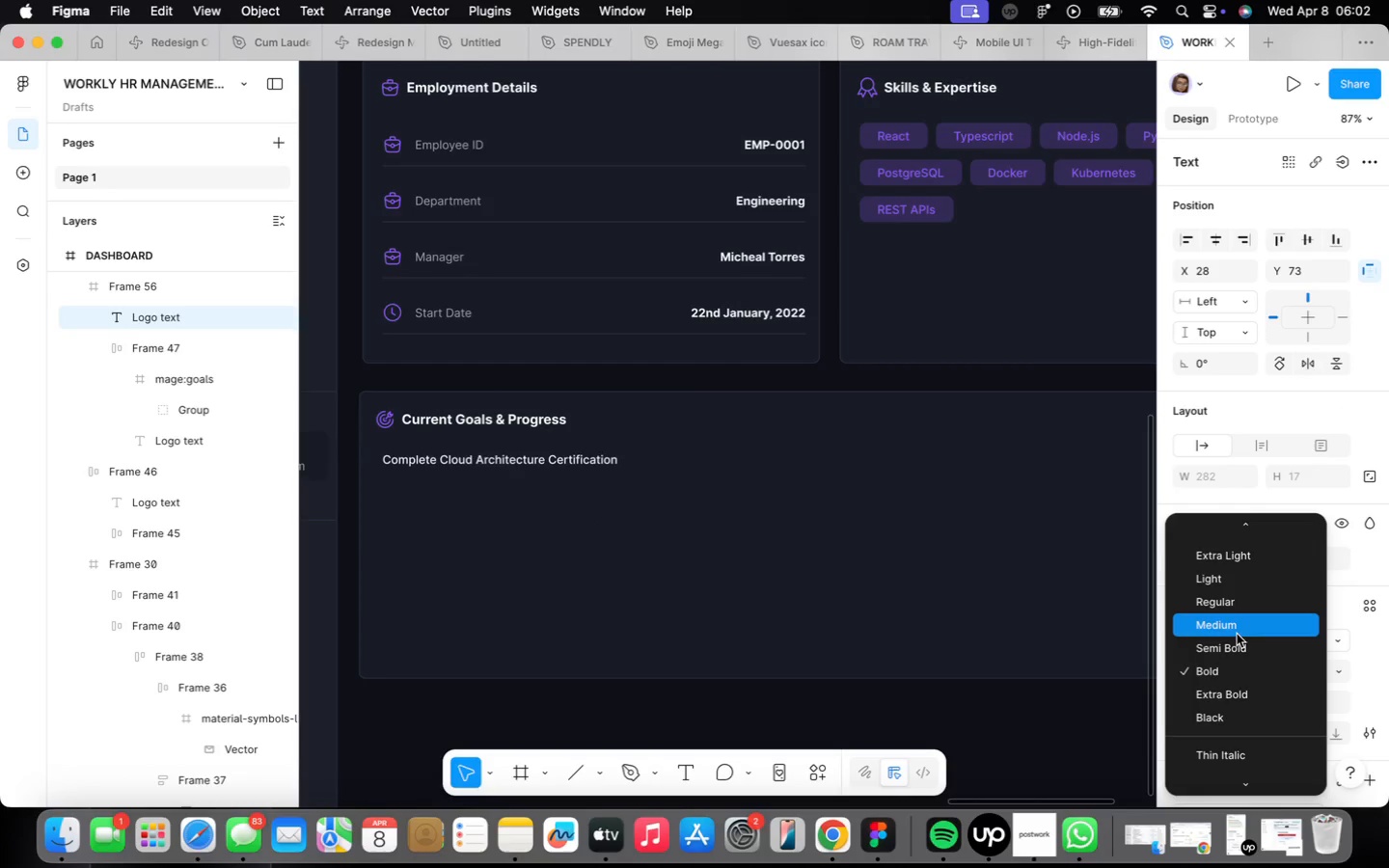 
left_click([1237, 633])
 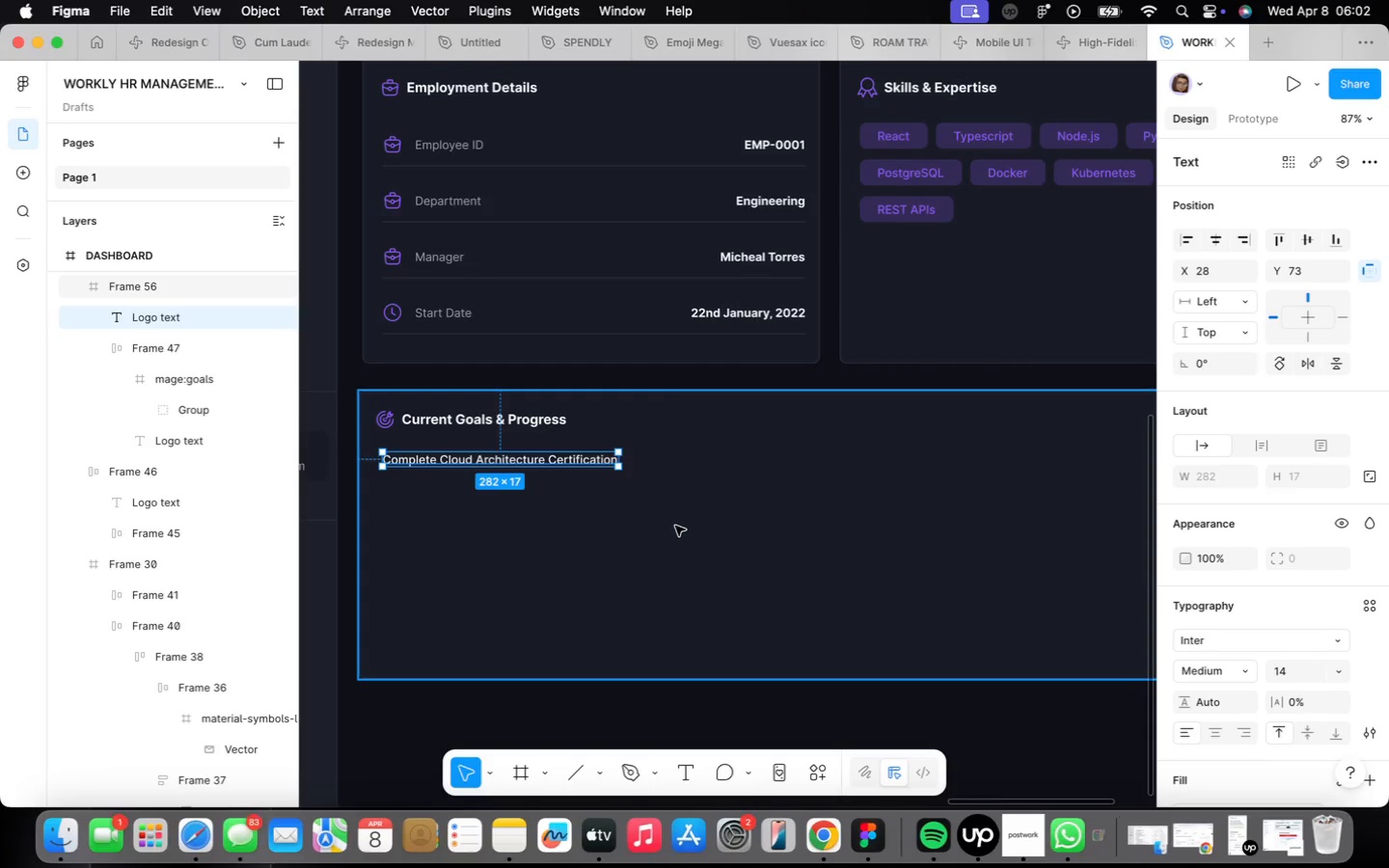 
wait(15.44)
 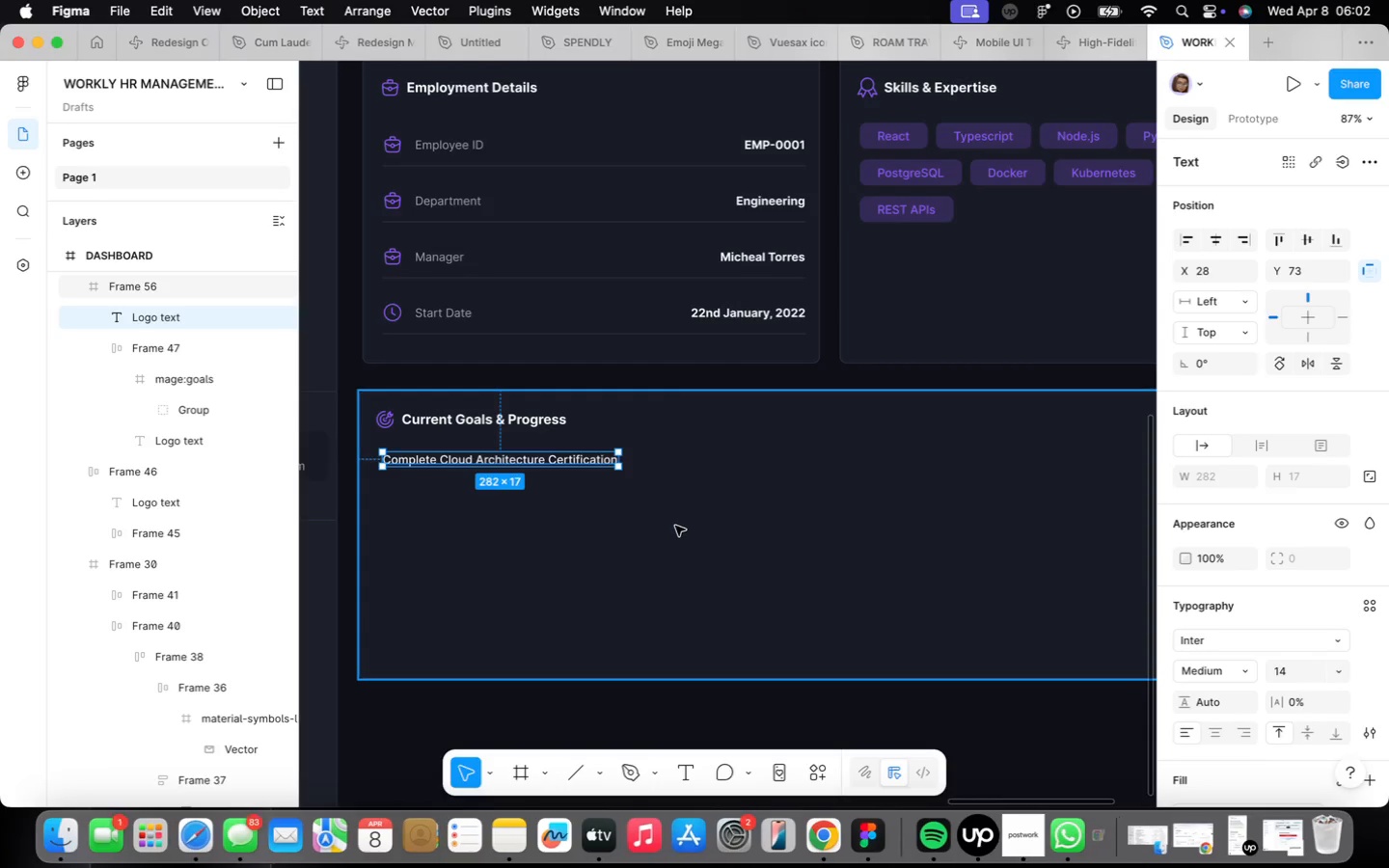 
double_click([436, 317])
 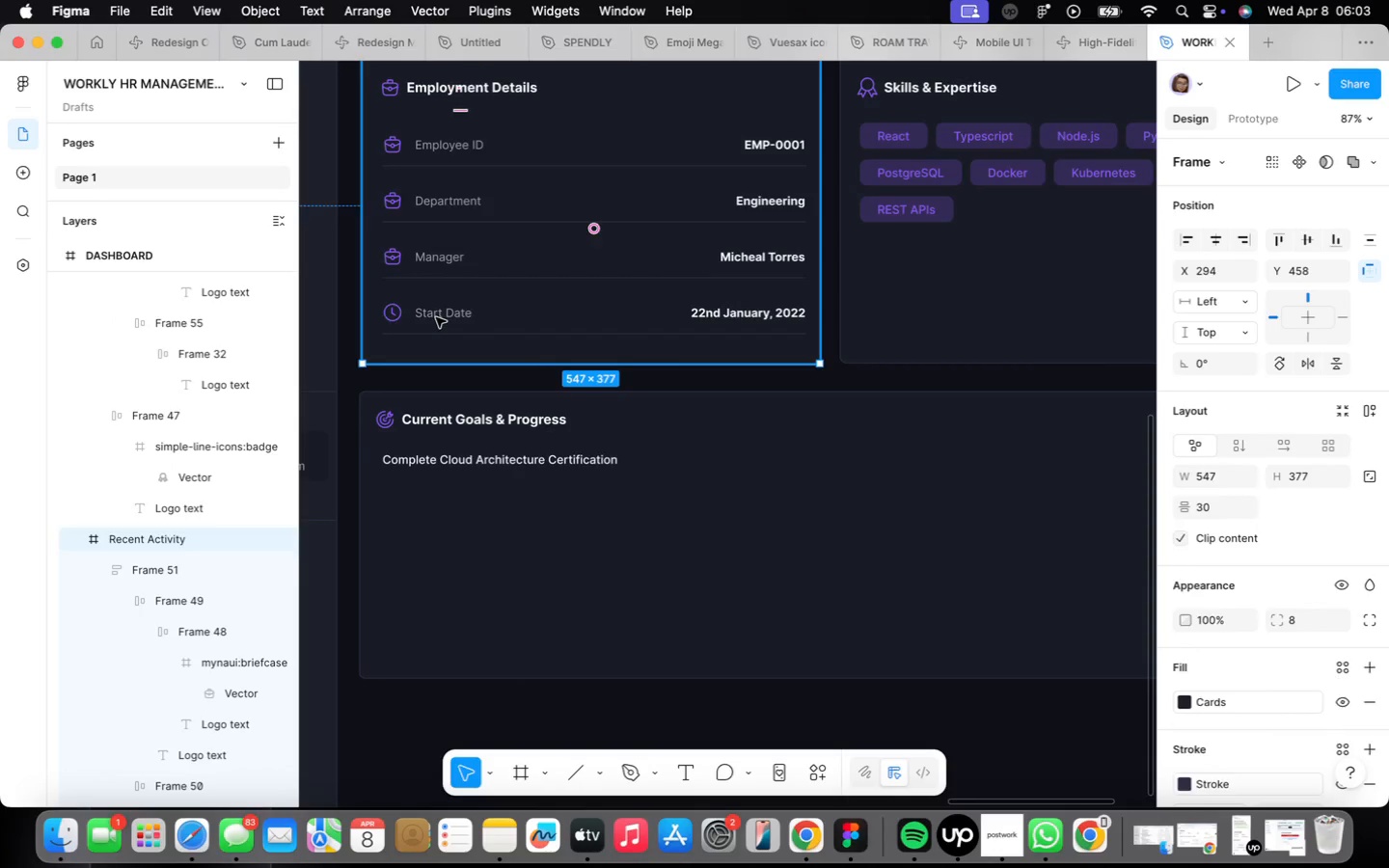 
triple_click([436, 317])
 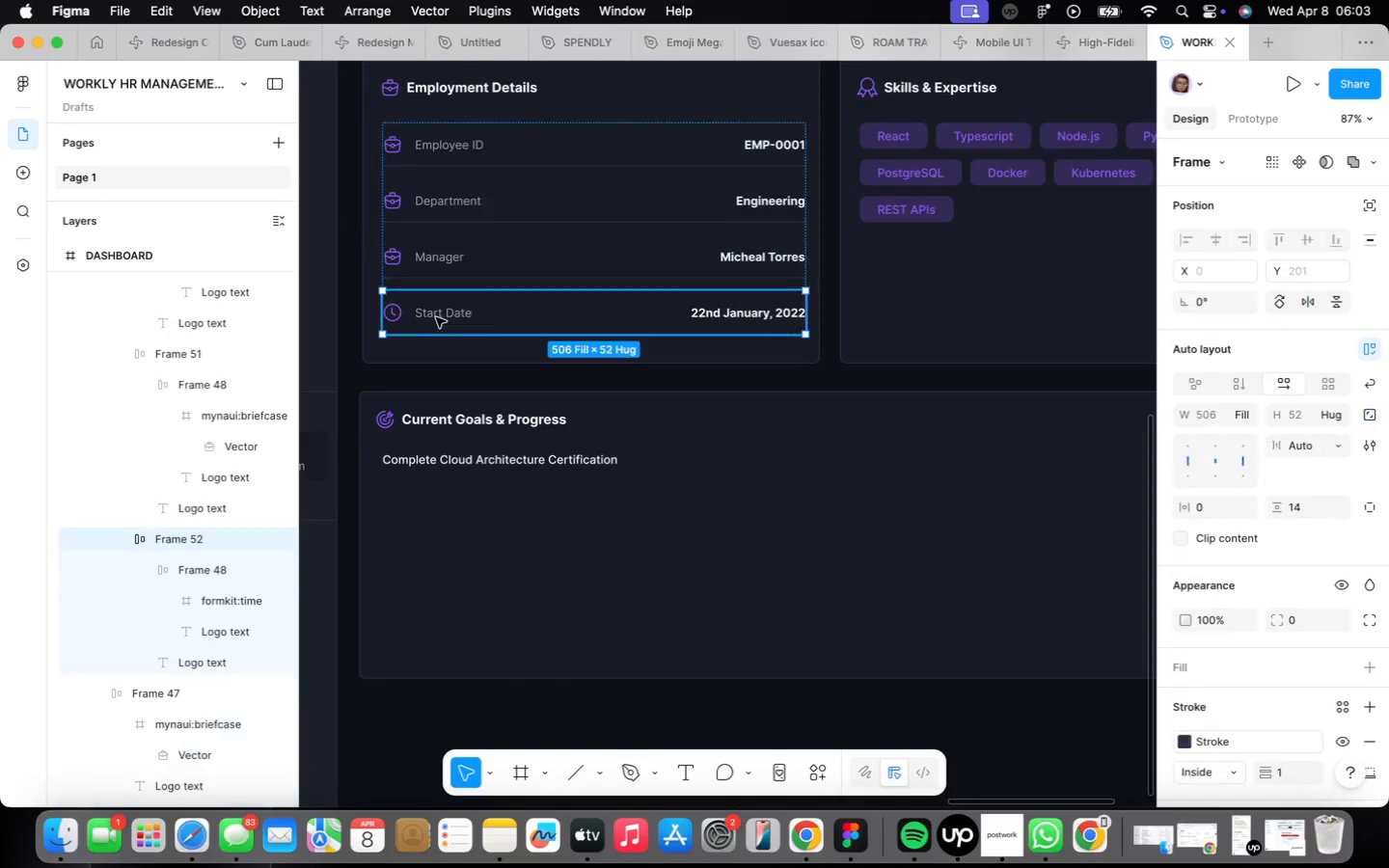 
triple_click([436, 317])
 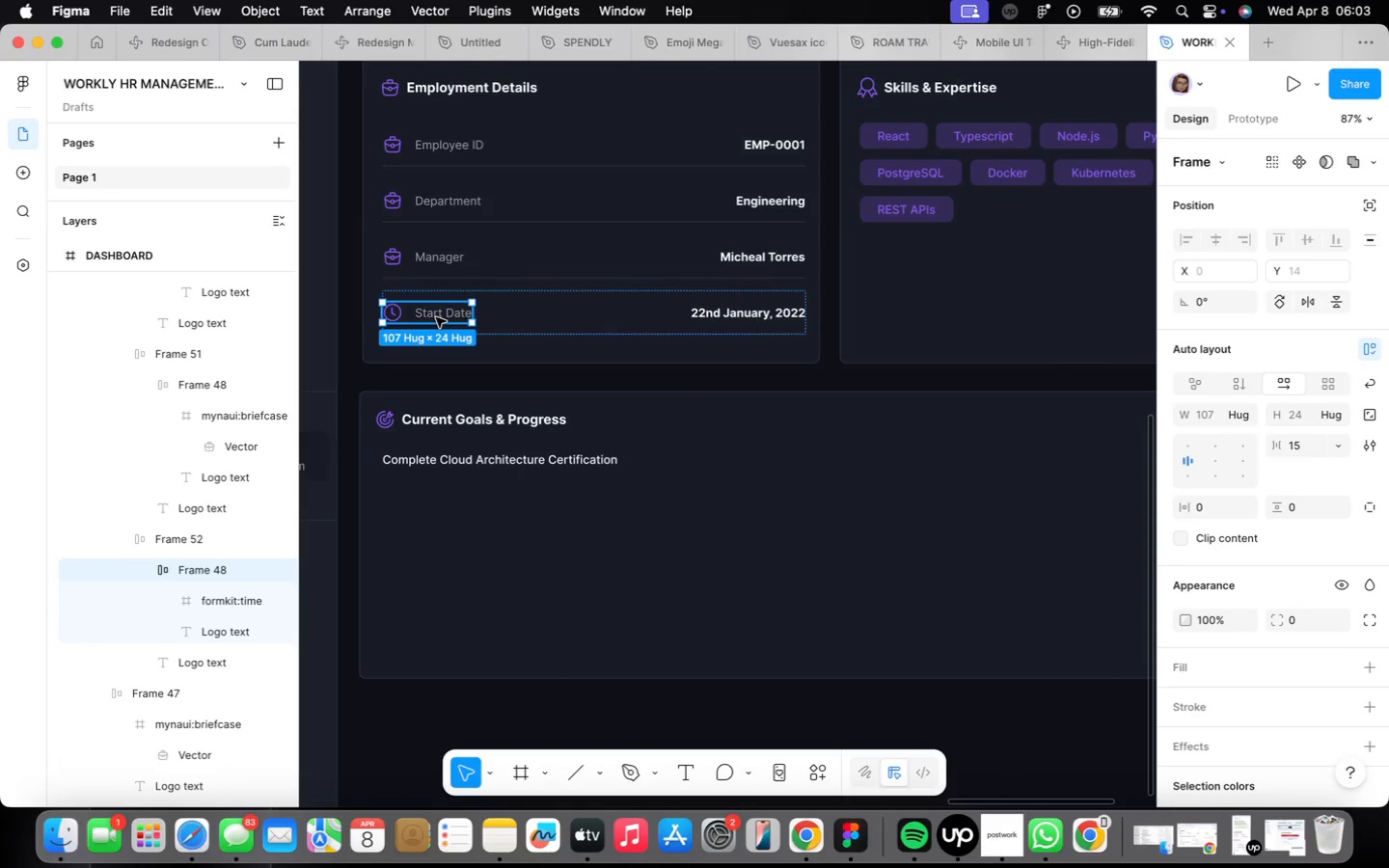 
triple_click([436, 317])
 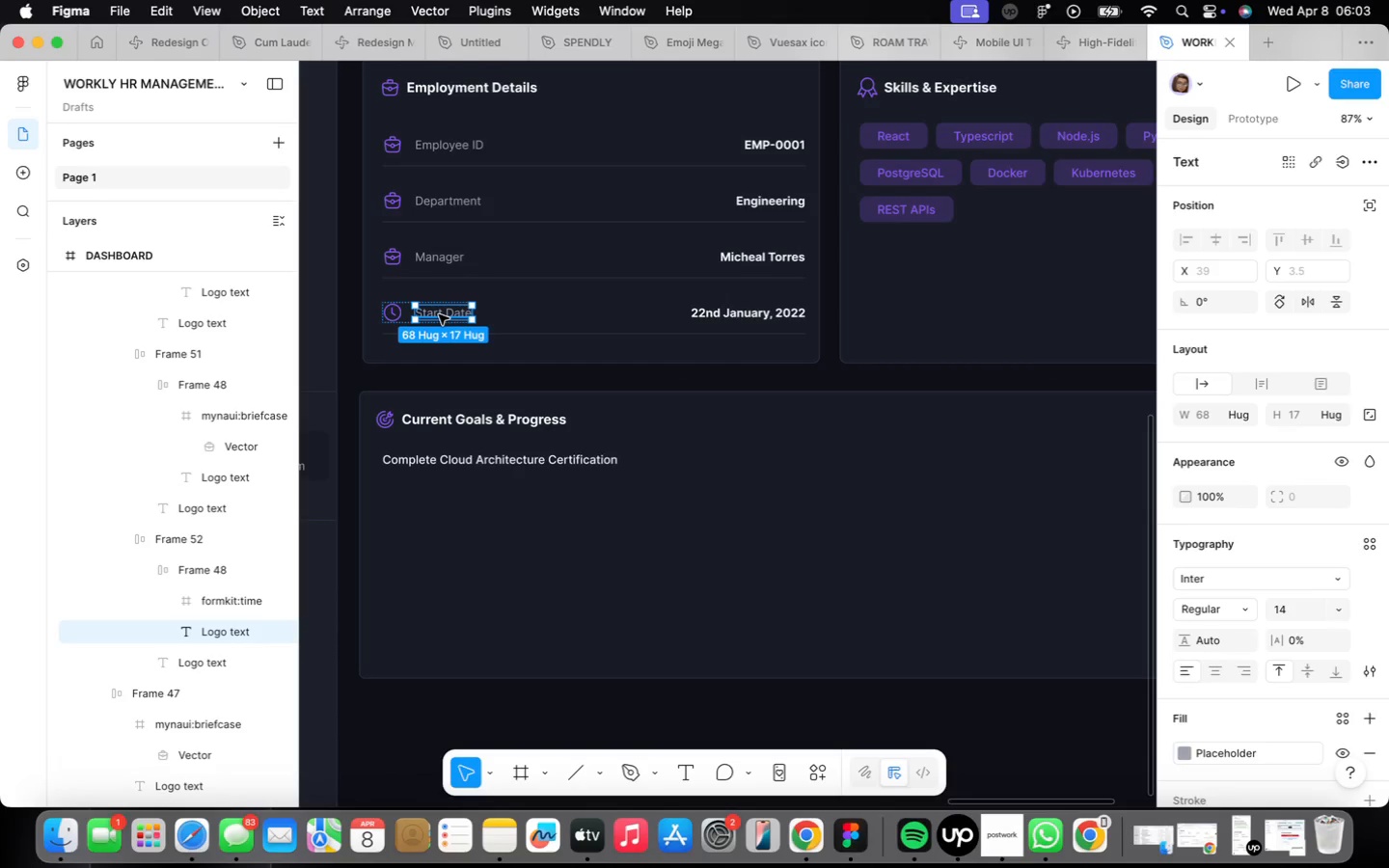 
hold_key(key=OptionLeft, duration=1.7)
left_click_drag(start_coordinate=[439, 314], to_coordinate=[407, 484])
 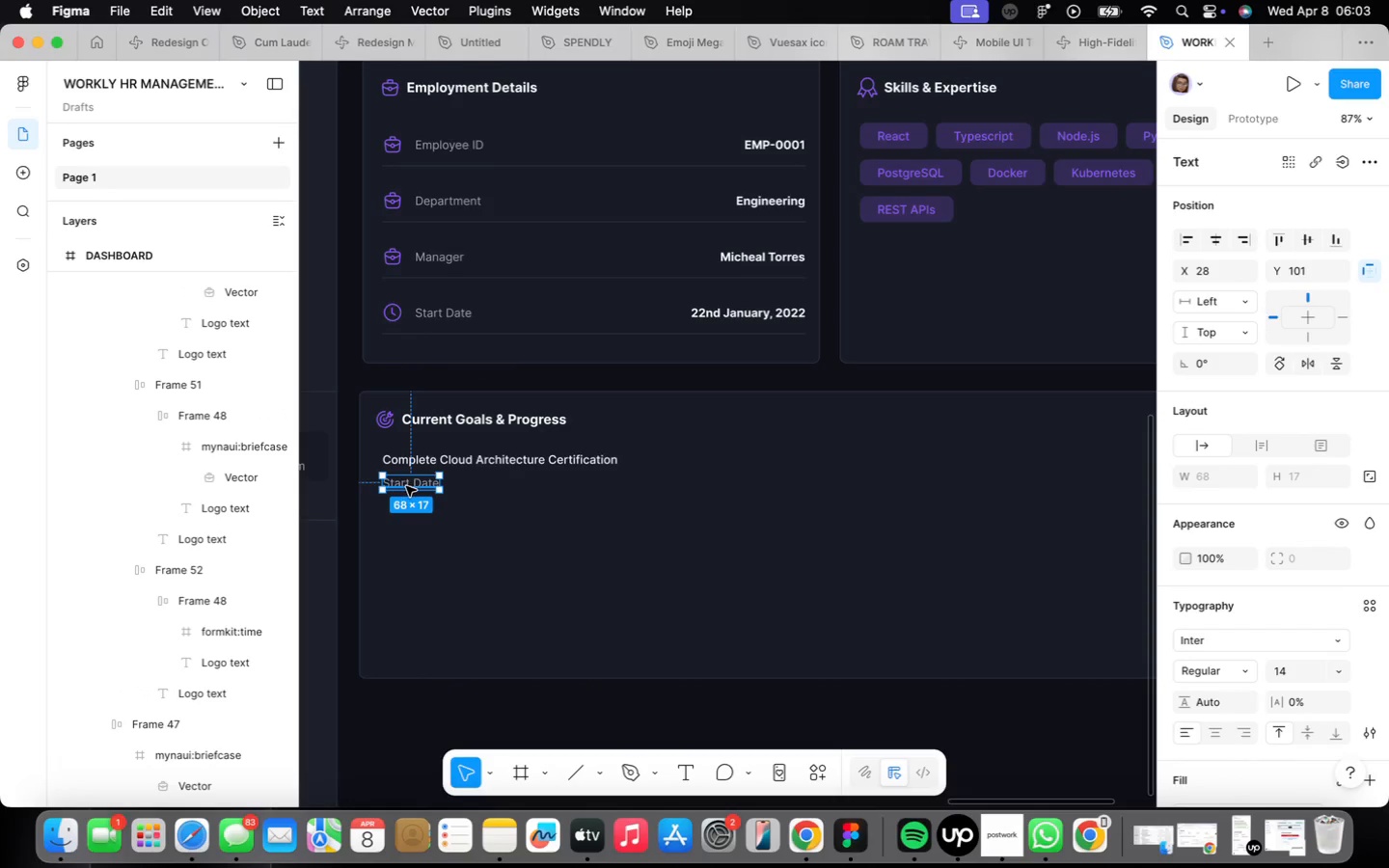 
left_click([406, 487])
 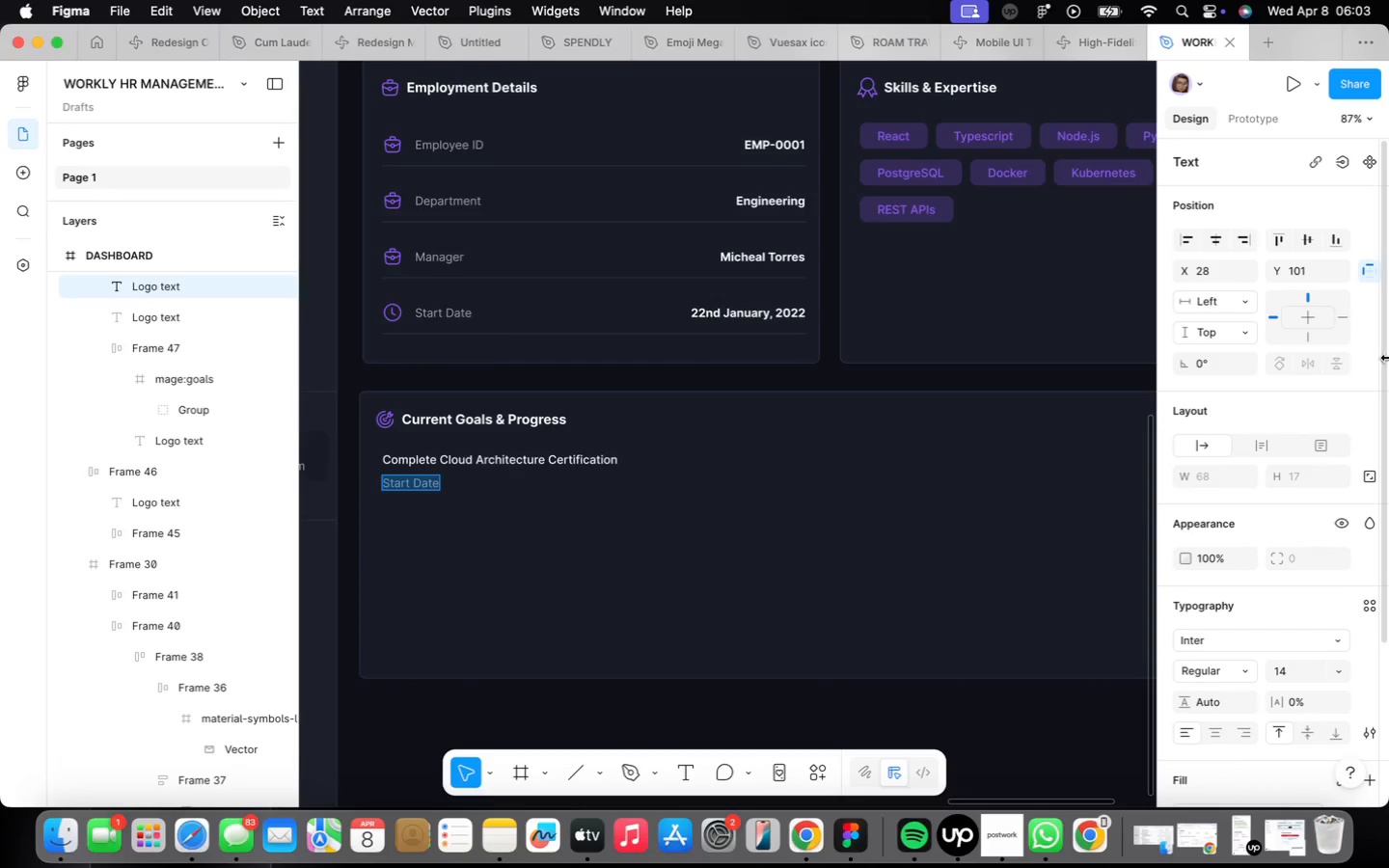 
type(Due Jub)
key(Backspace)
type(n 20, 2026)
 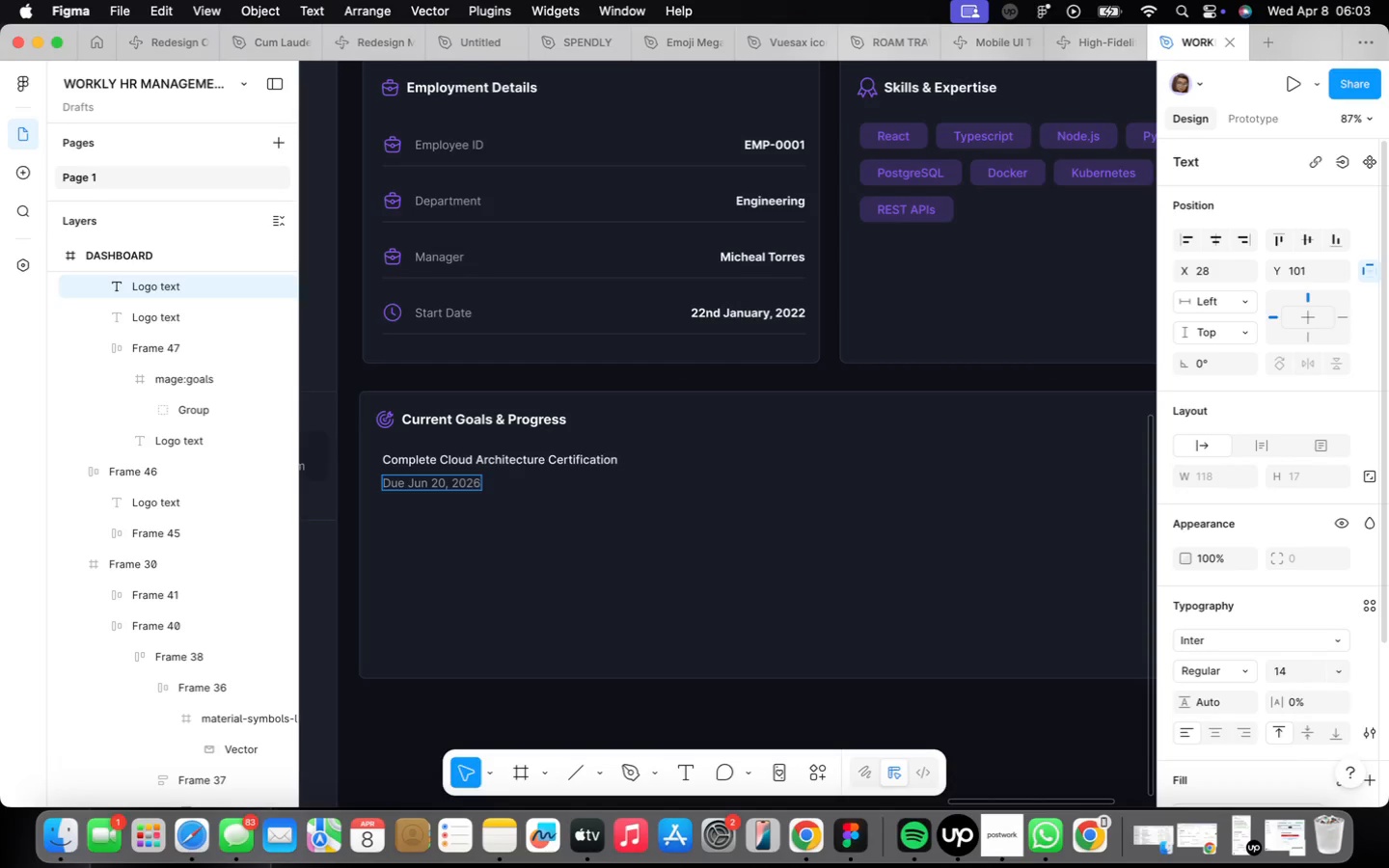 
left_click([1388, 411])
 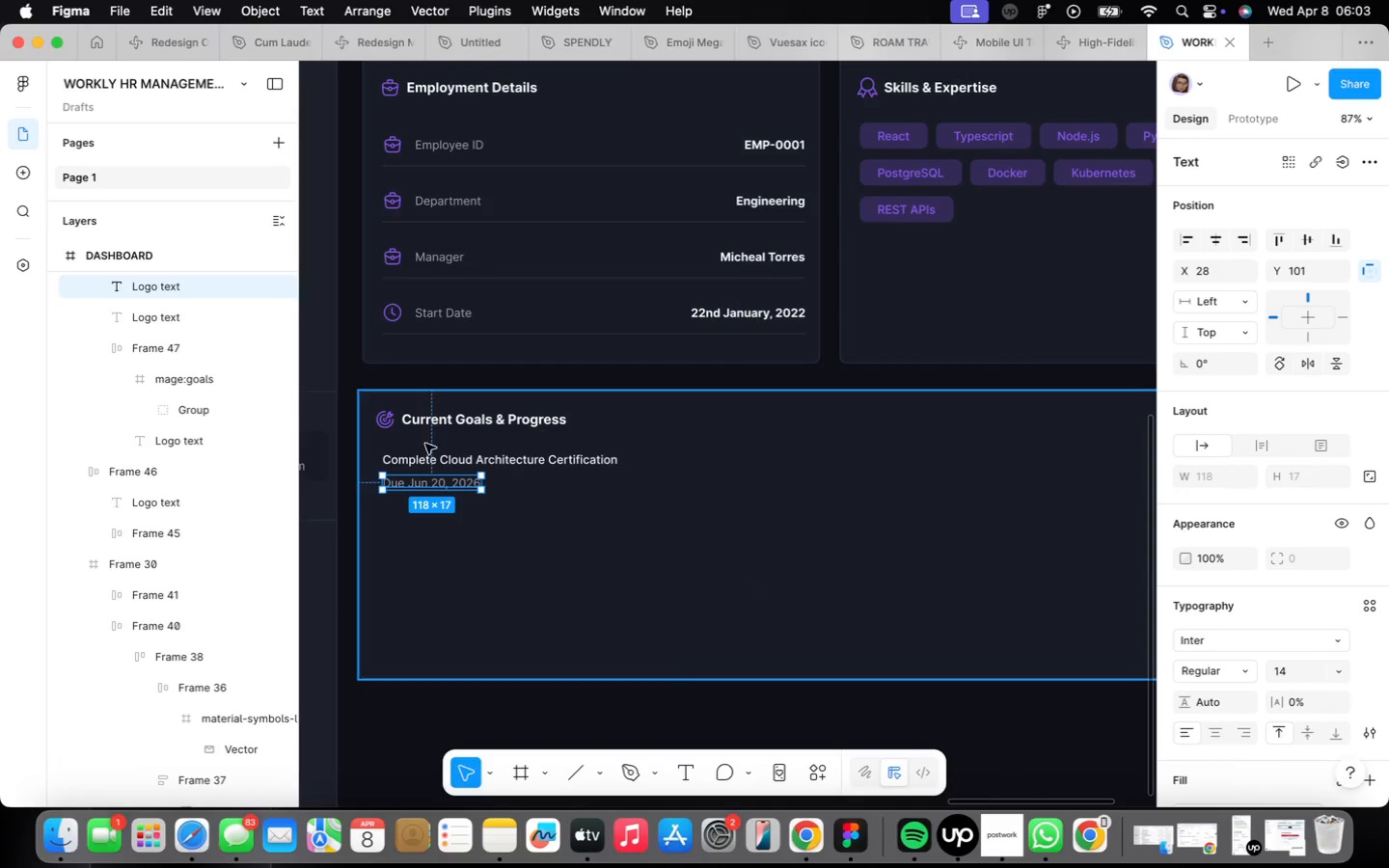 
hold_key(key=ShiftLeft, duration=0.37)
left_click([450, 462])
 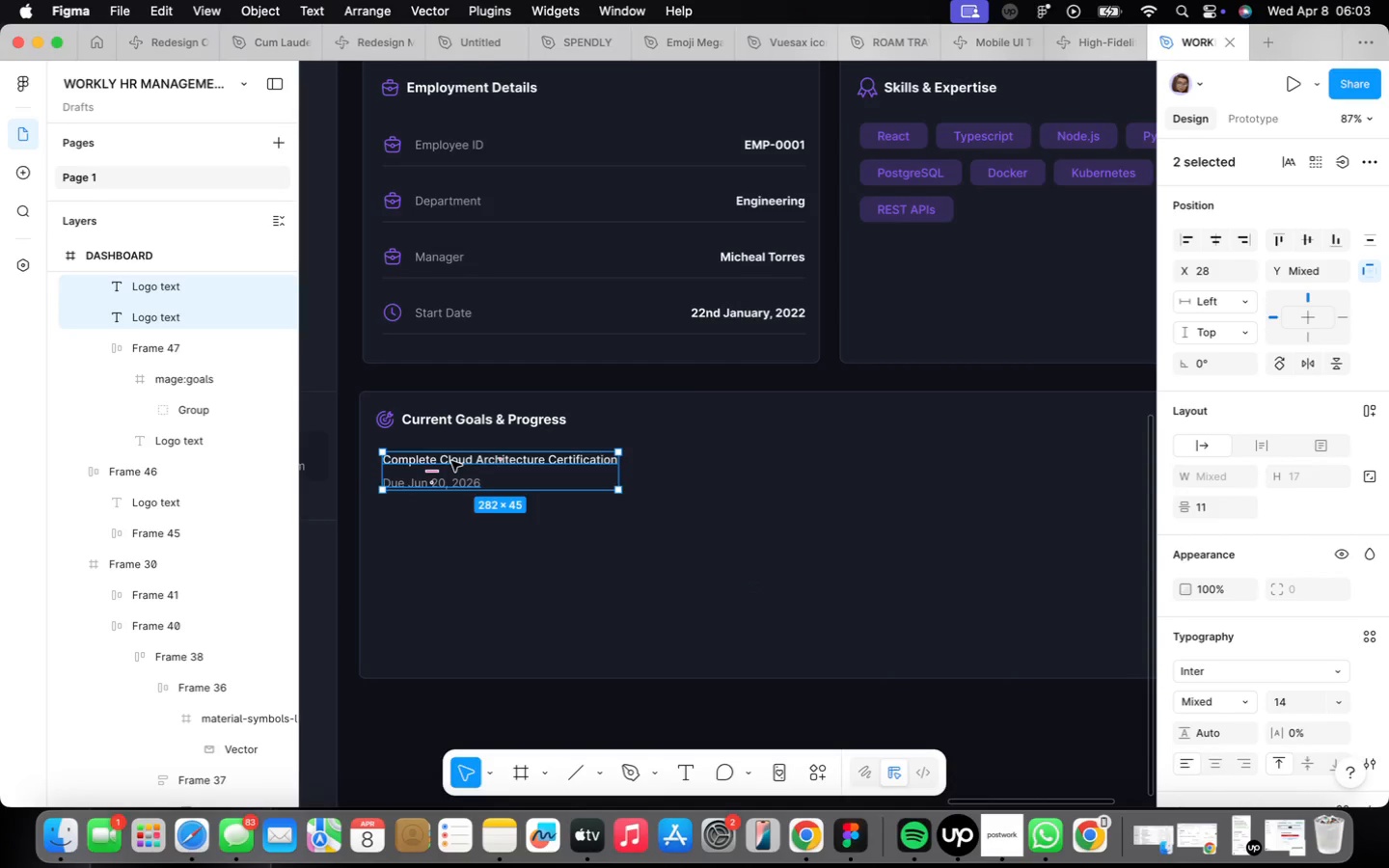 
key(Shift+ShiftLeft)
 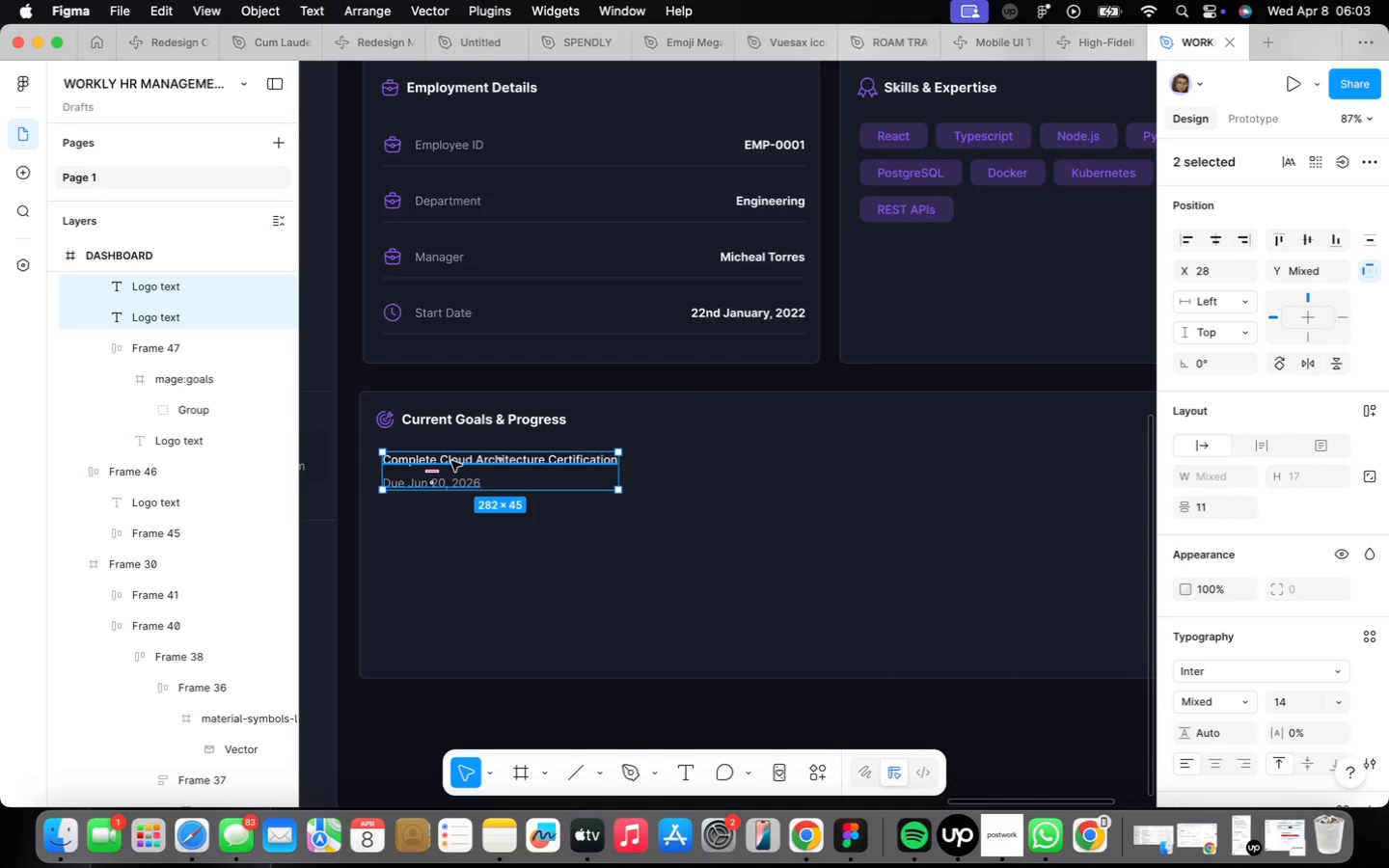 
key(Shift+A)
 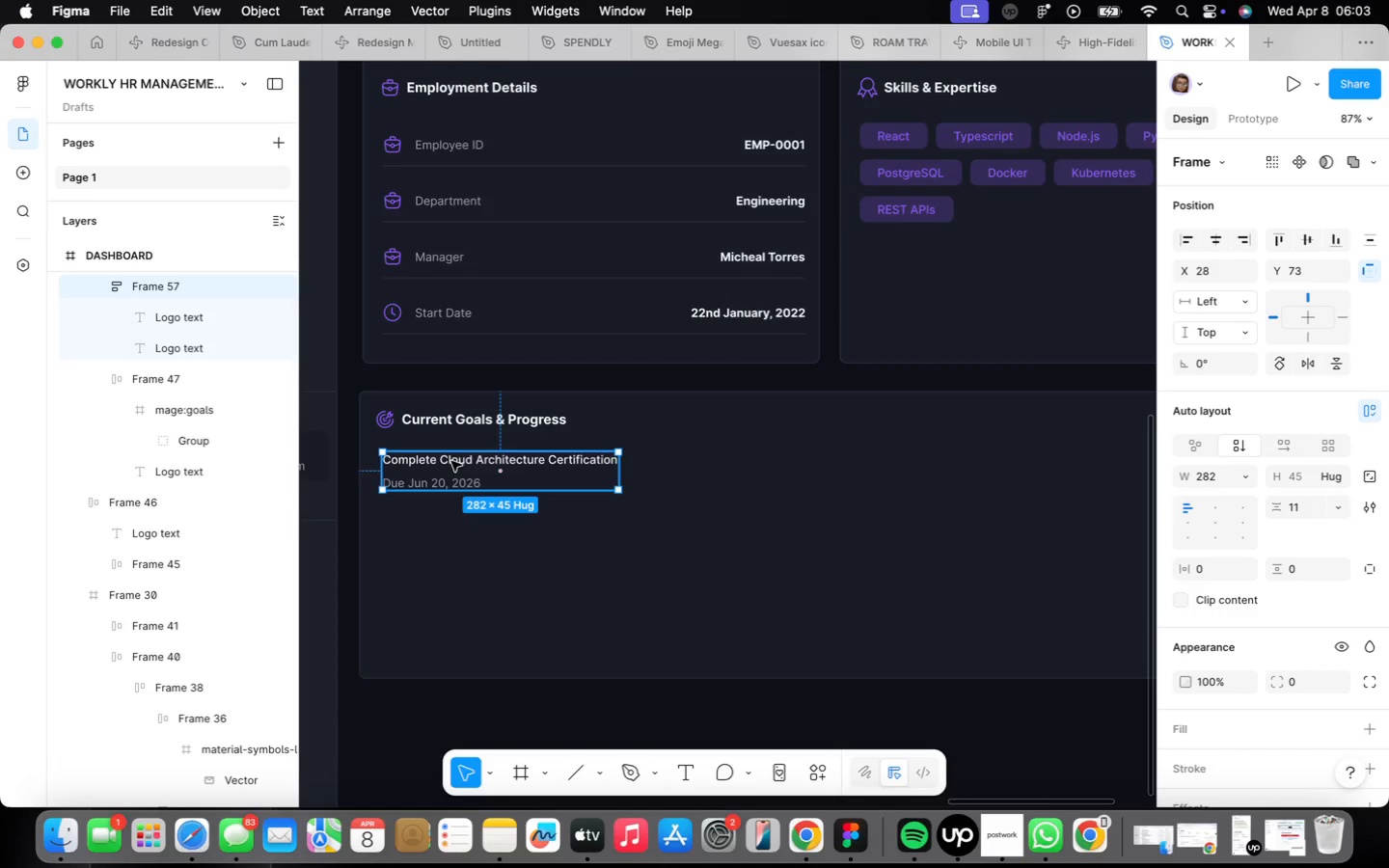 
wait(6.55)
 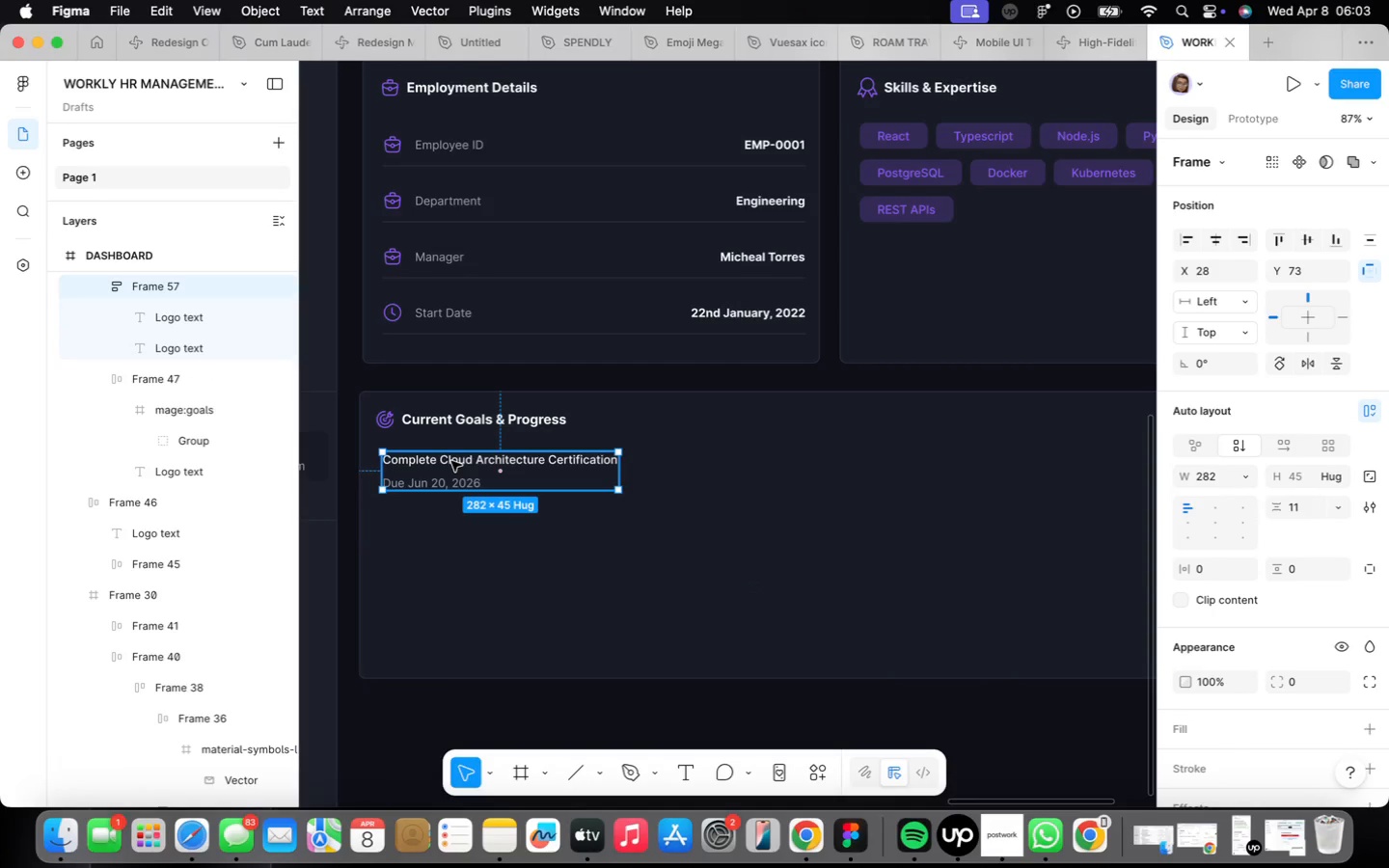 
left_click([458, 580])
 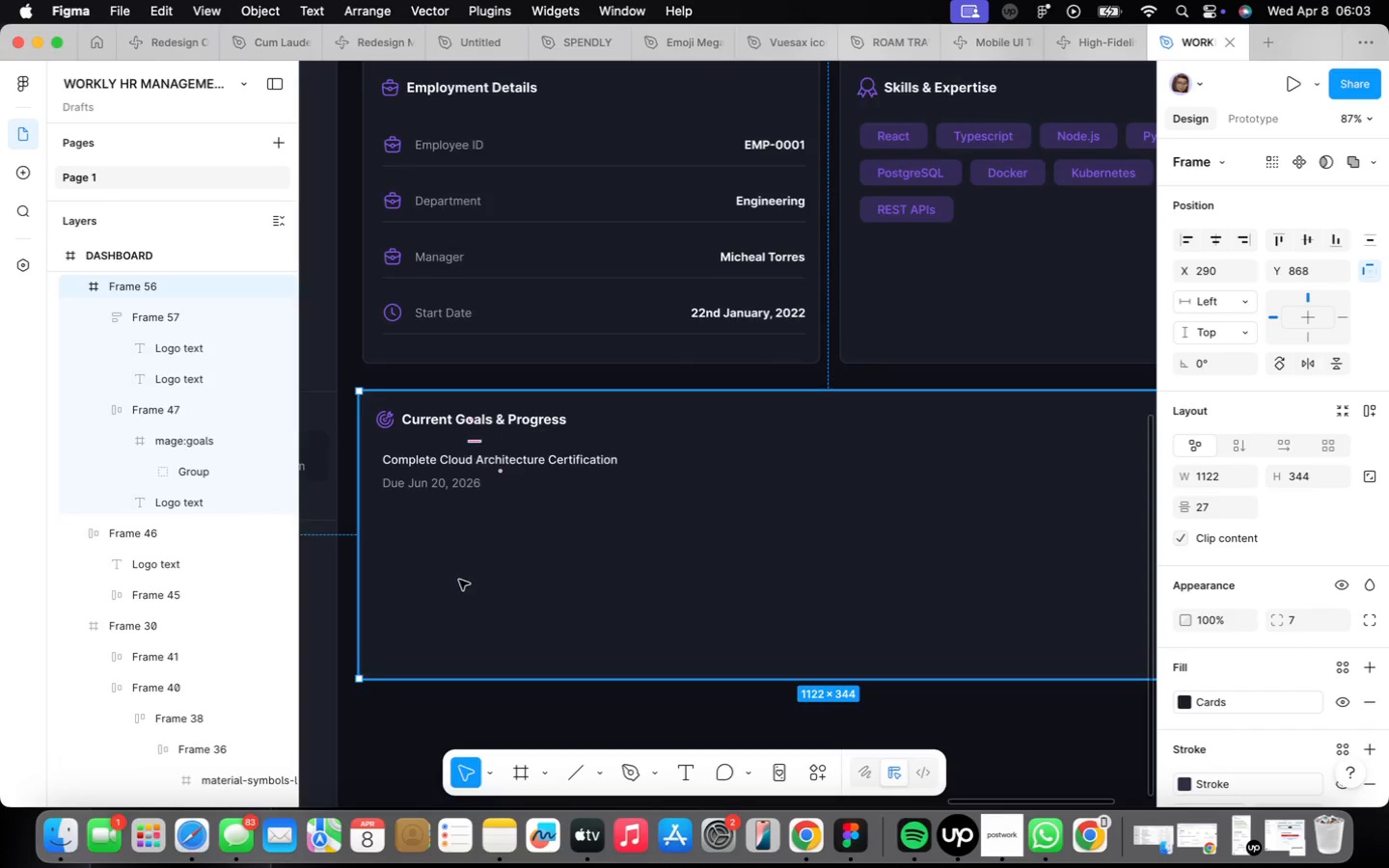 
scroll: coordinate [459, 580], scroll_direction: down, amount: 4.0
 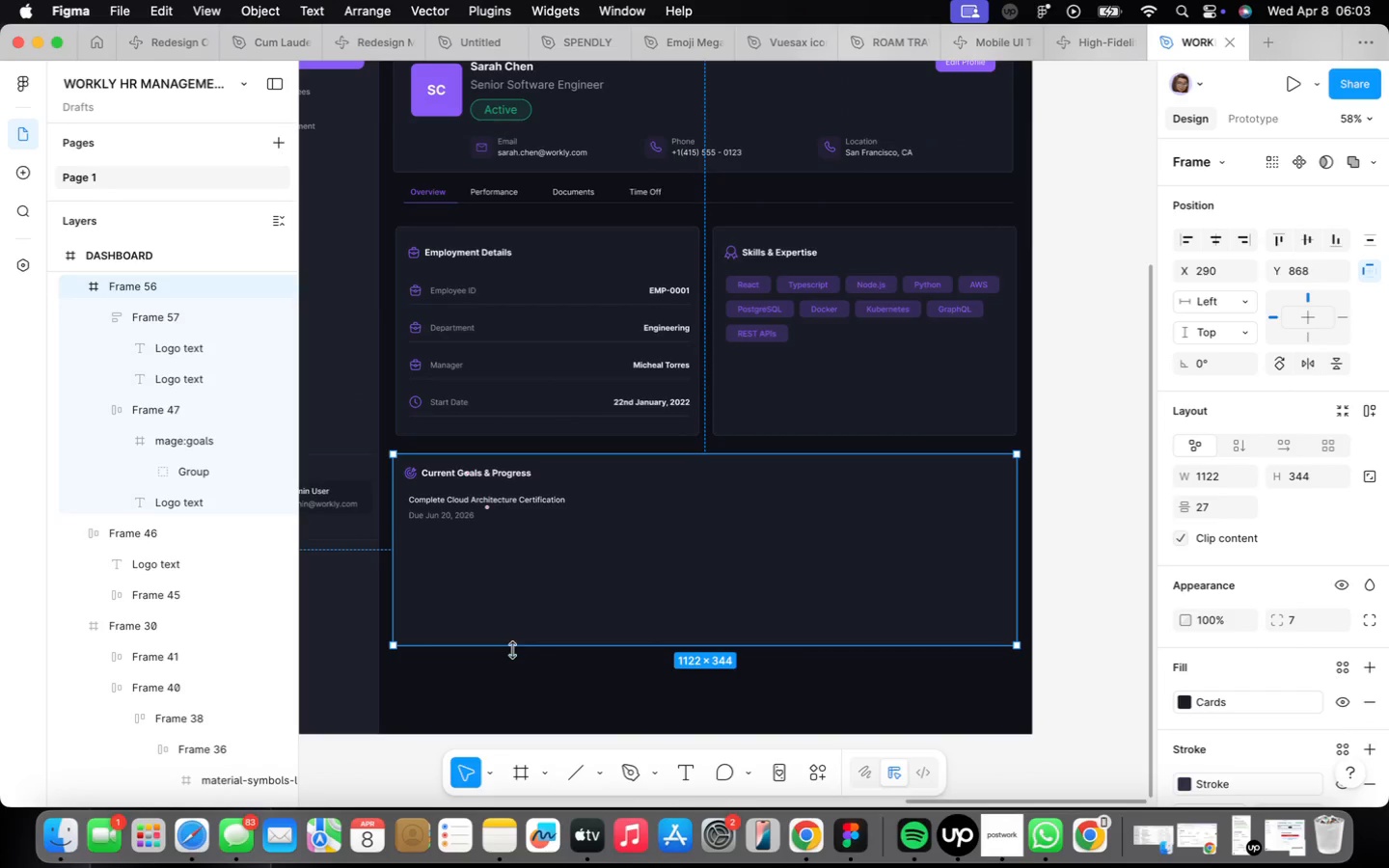 
left_click_drag(start_coordinate=[507, 646], to_coordinate=[512, 685])
 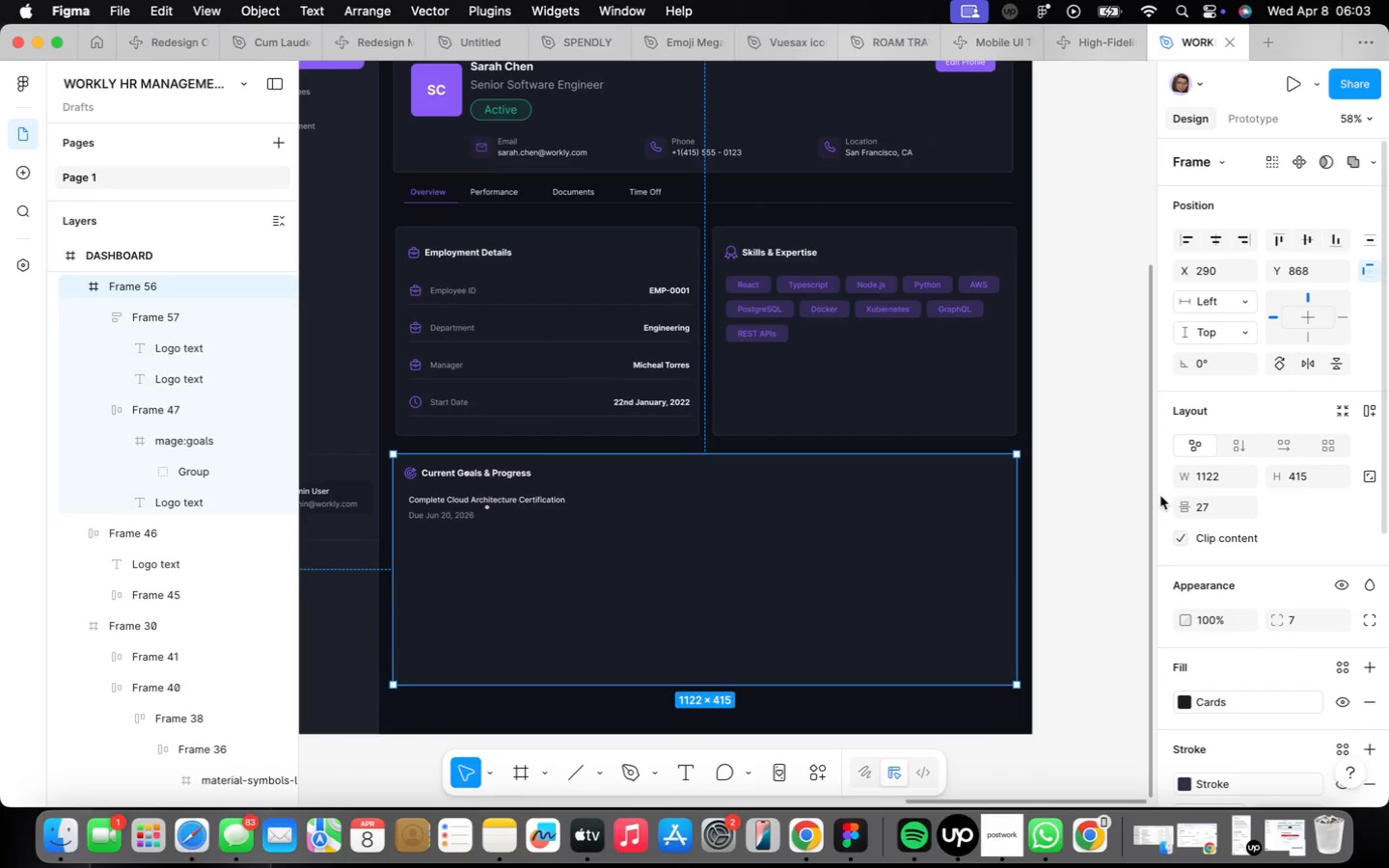 
left_click([1101, 564])
 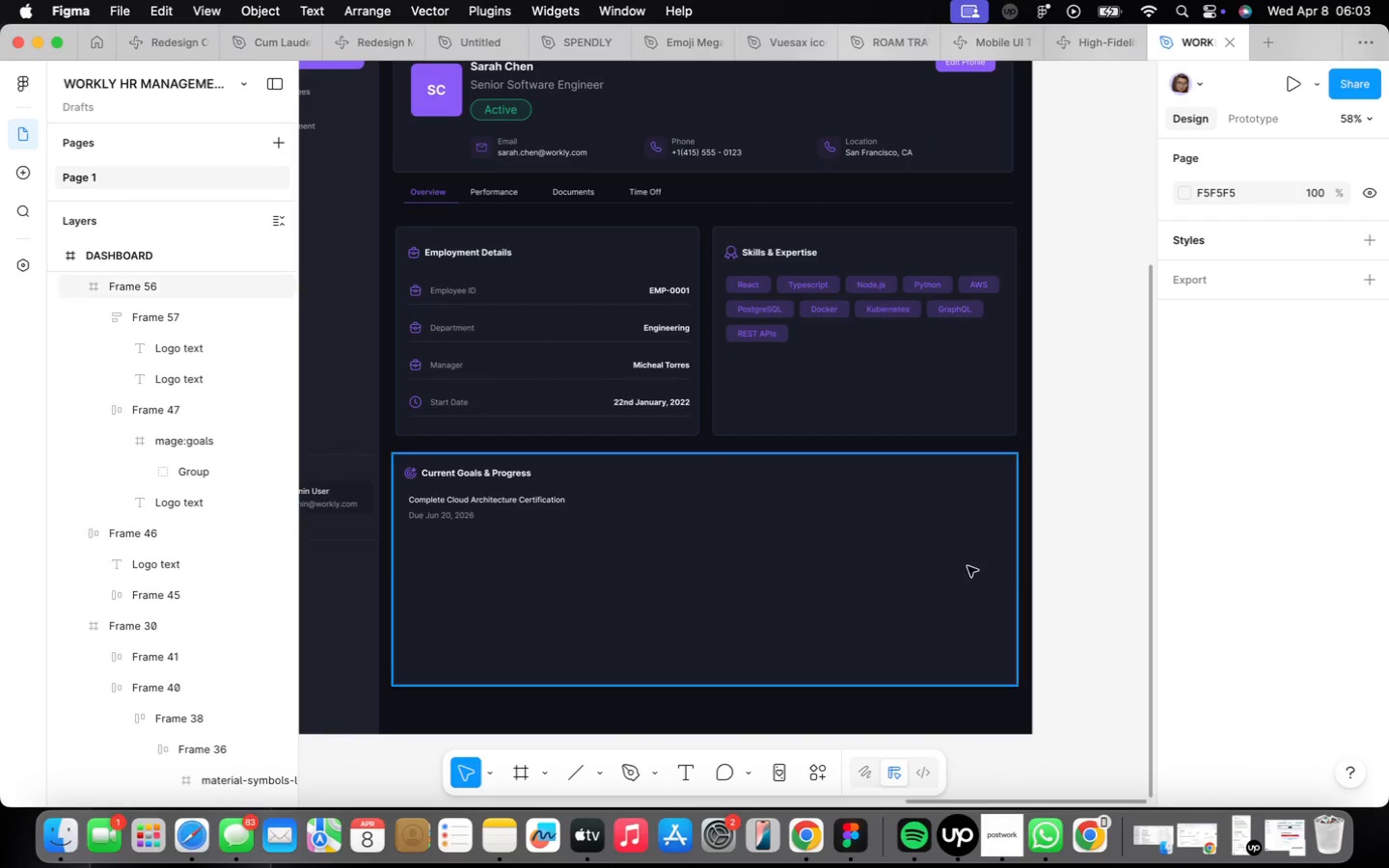 
type(gf)
 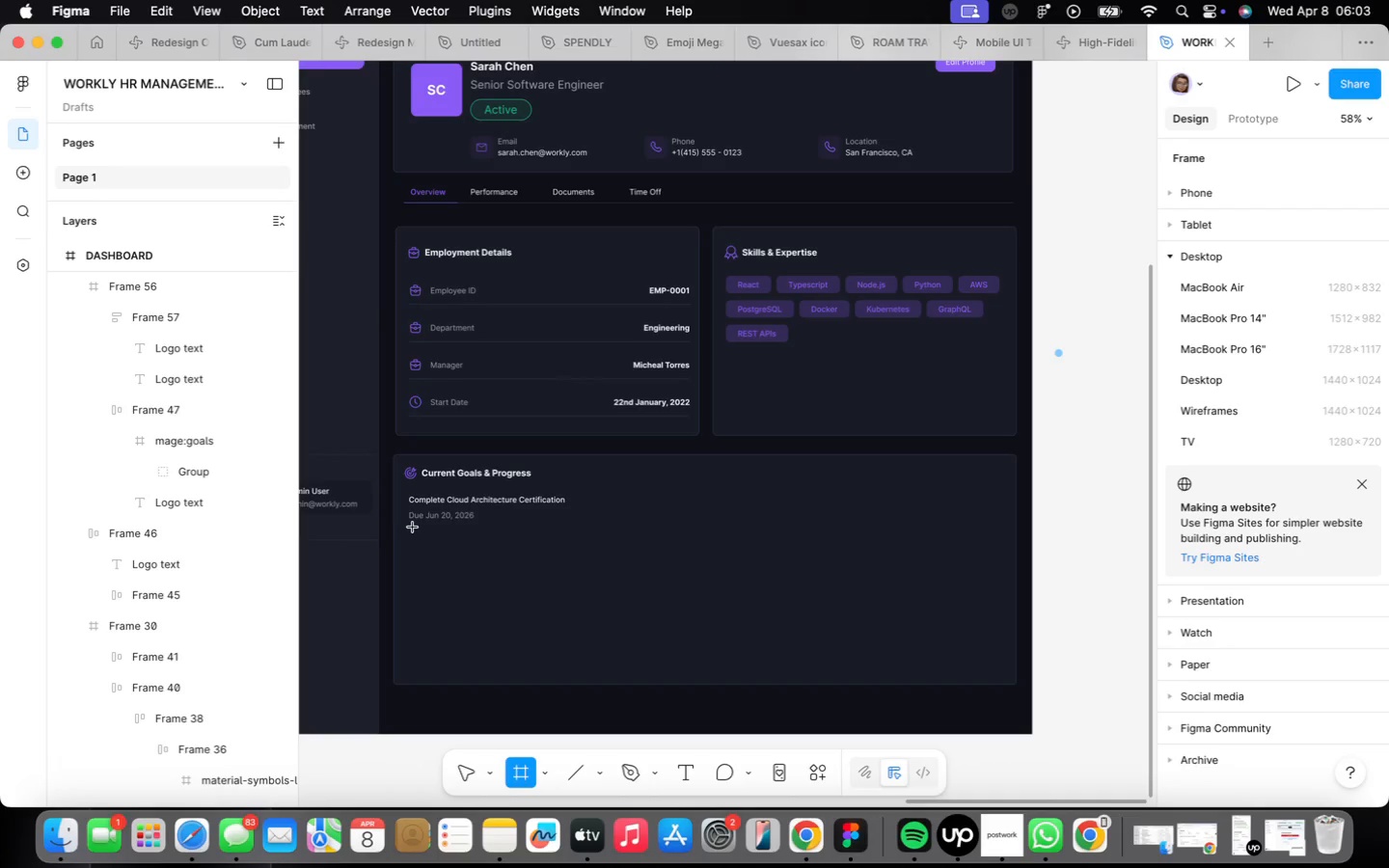 
left_click_drag(start_coordinate=[413, 528], to_coordinate=[993, 539])
 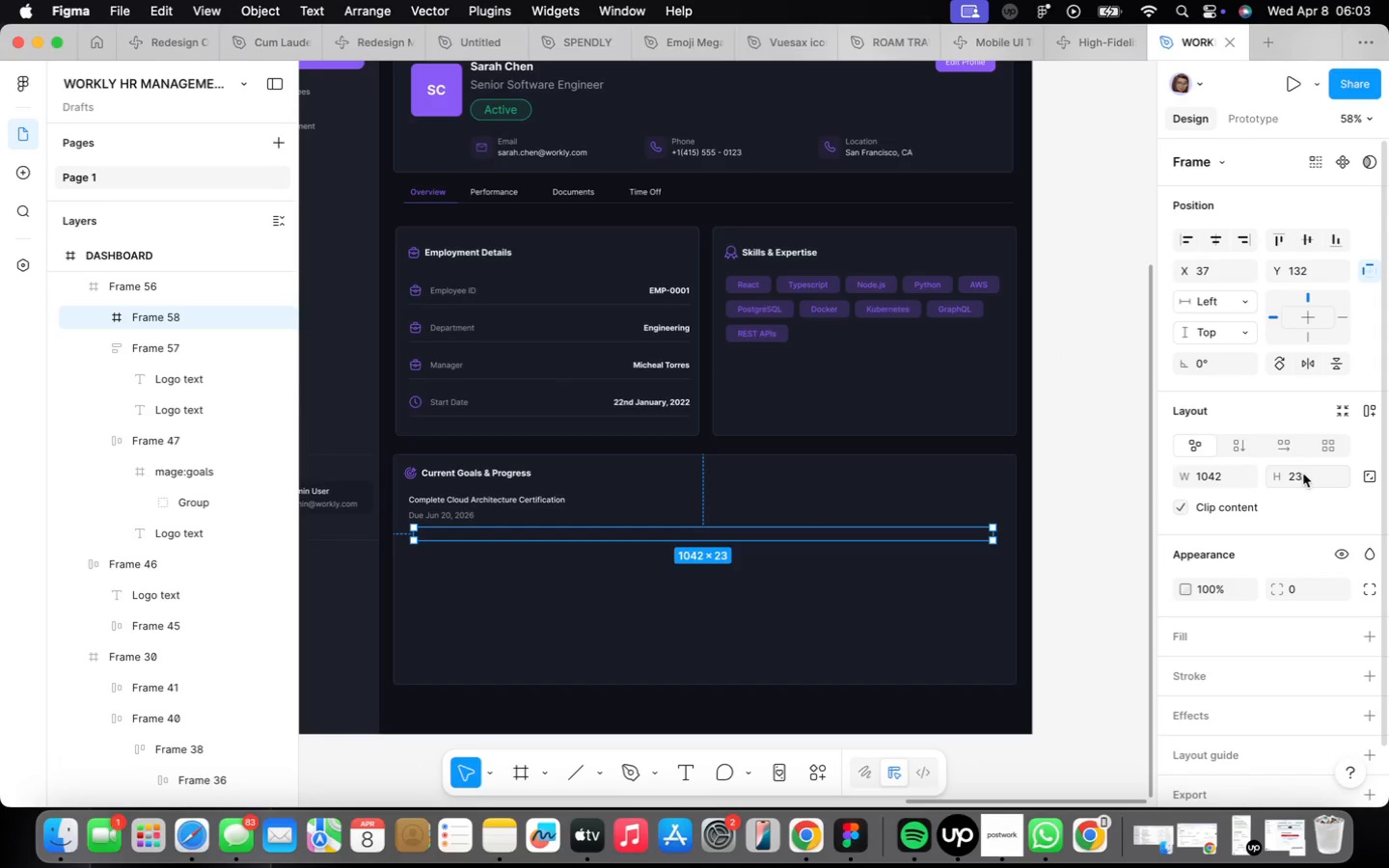 
type(13)
 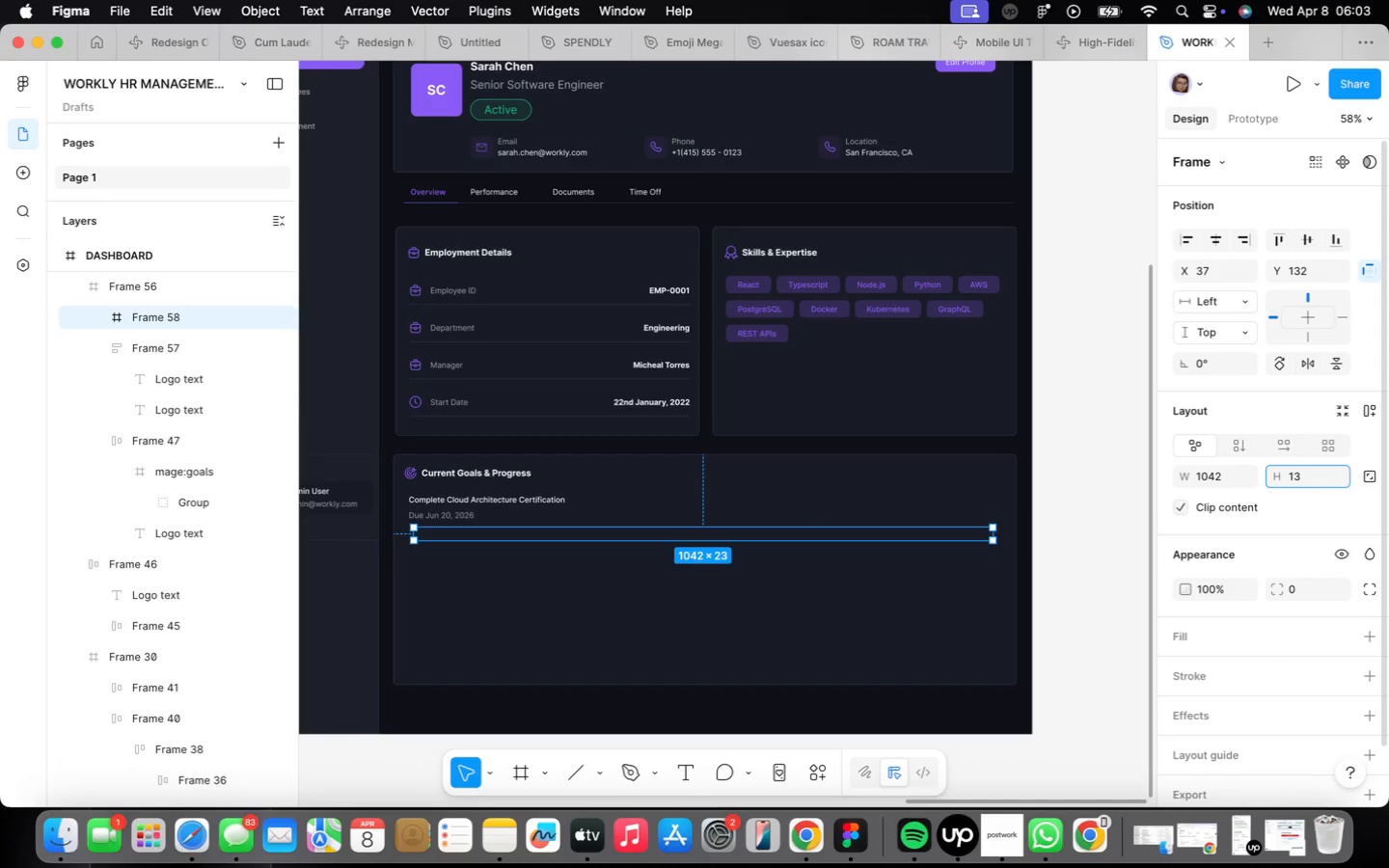 
key(Enter)
 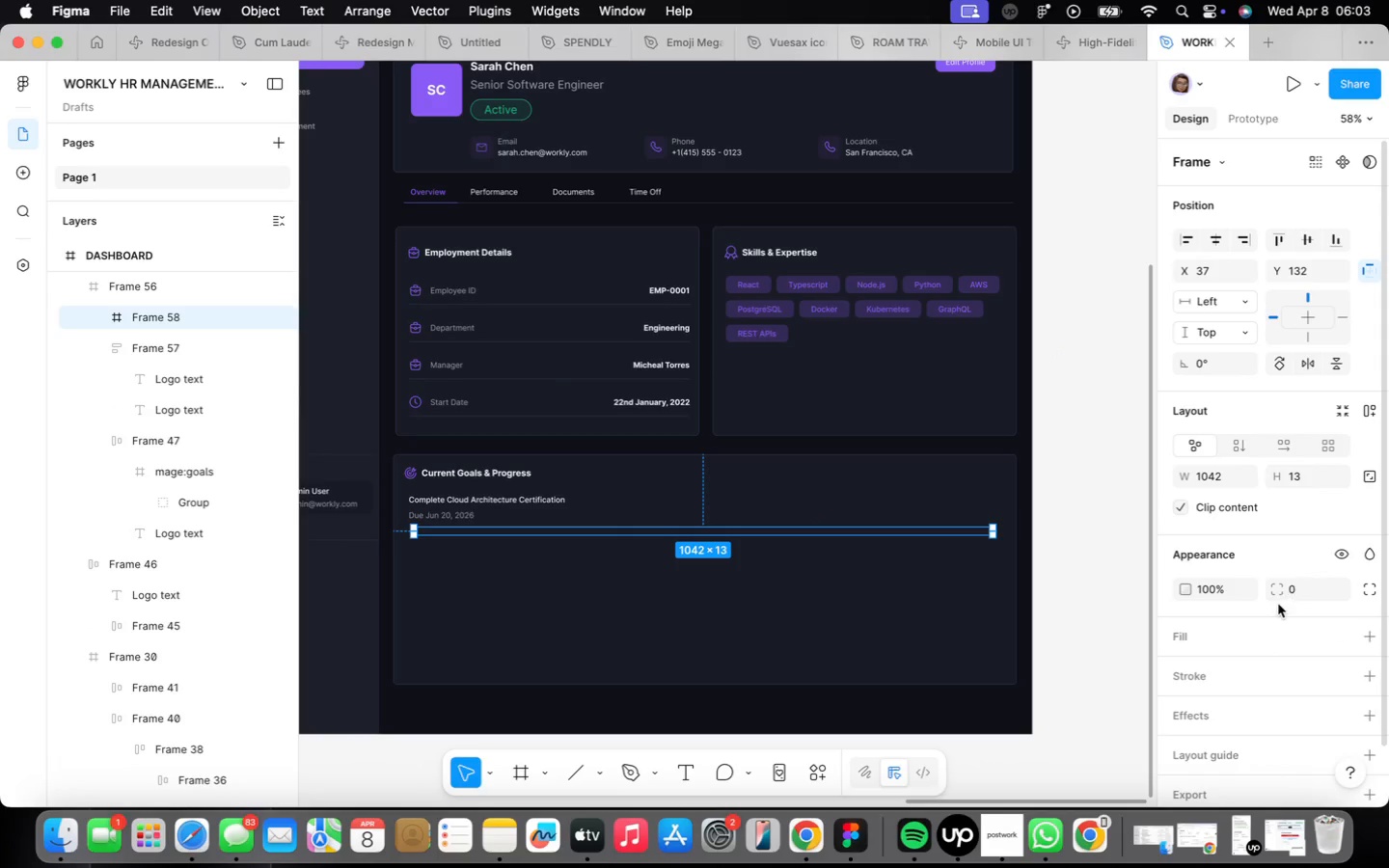 
scroll: coordinate [1270, 623], scroll_direction: down, amount: 1.0
 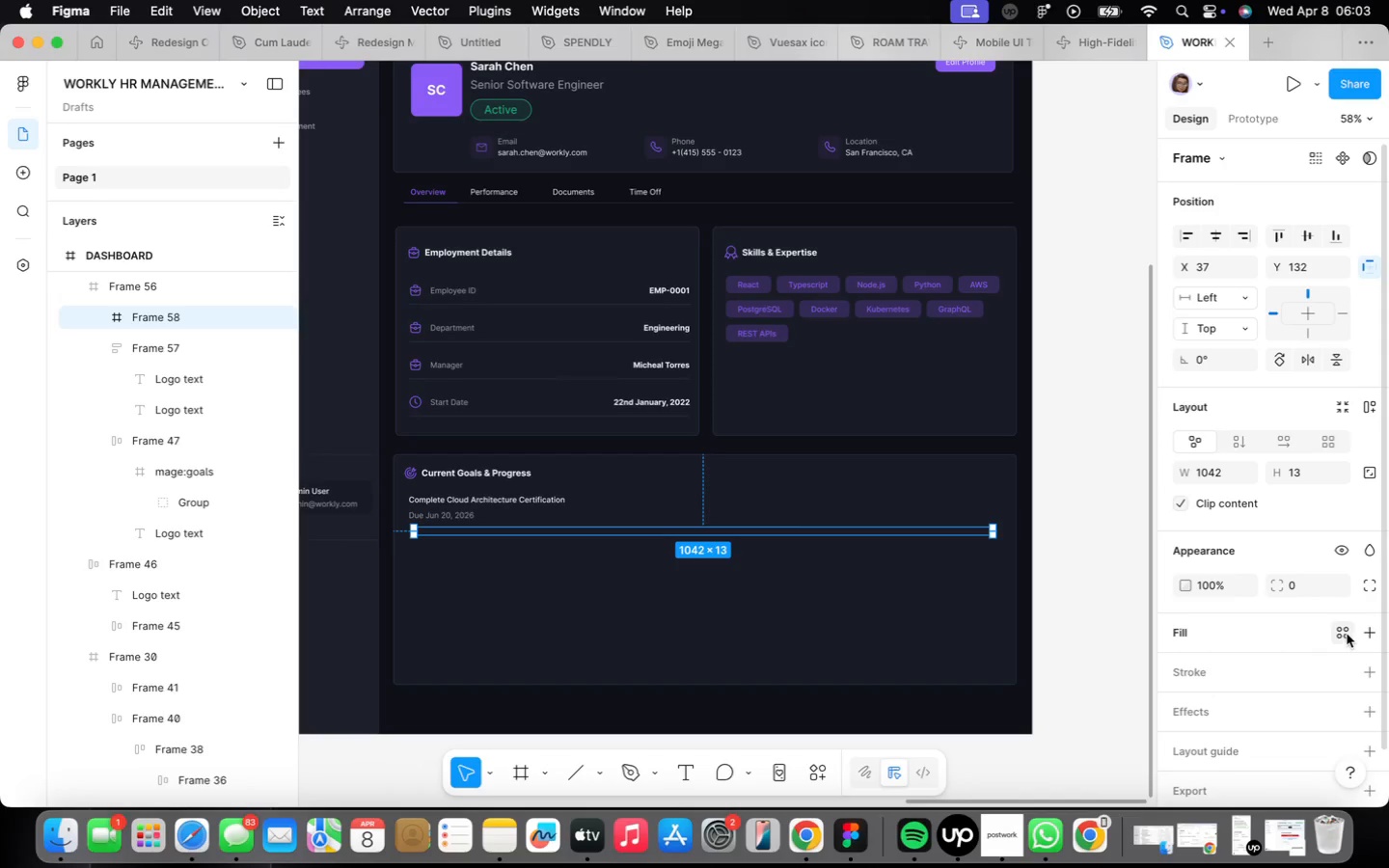 
wait(6.4)
 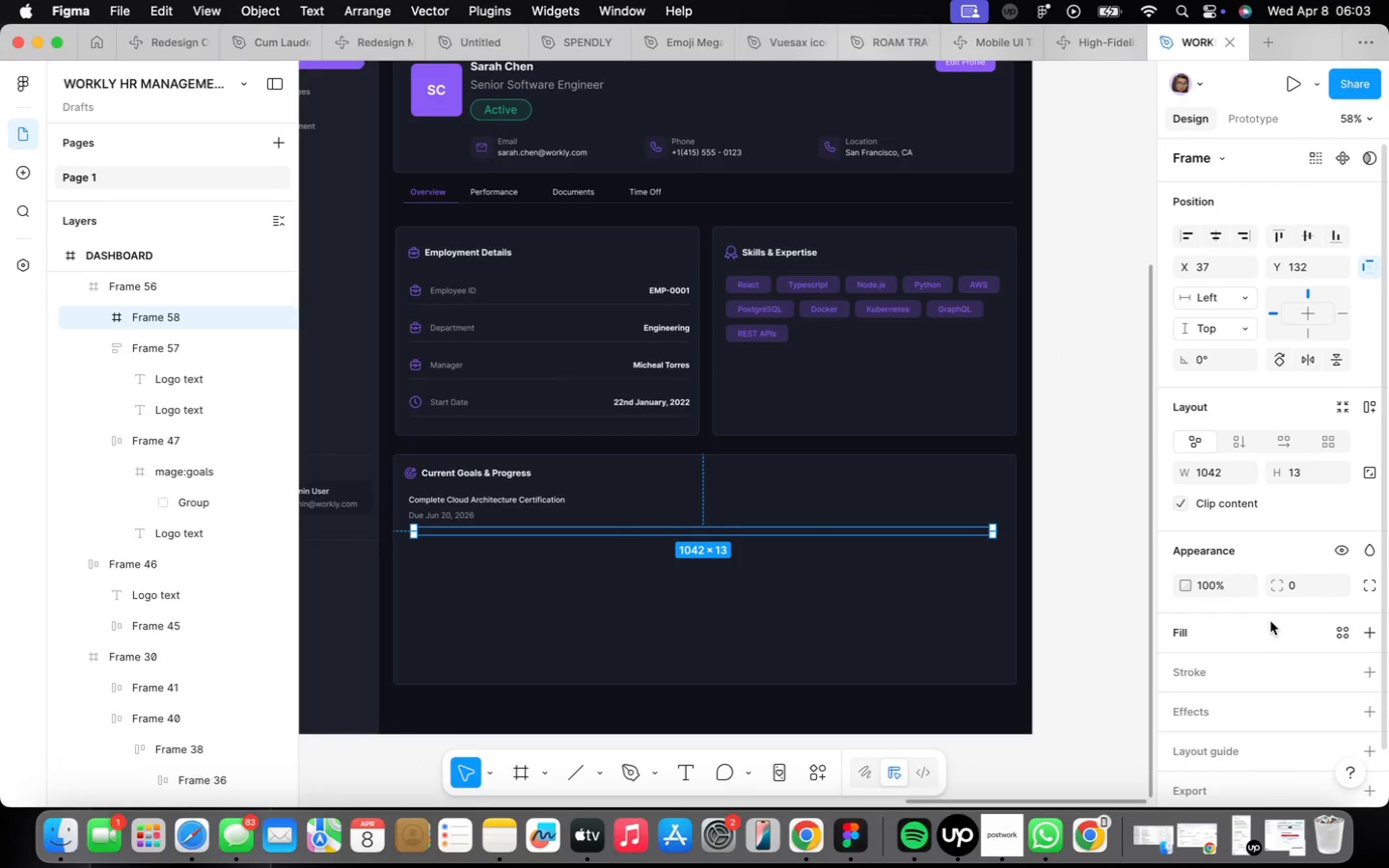 
left_click([1373, 631])
 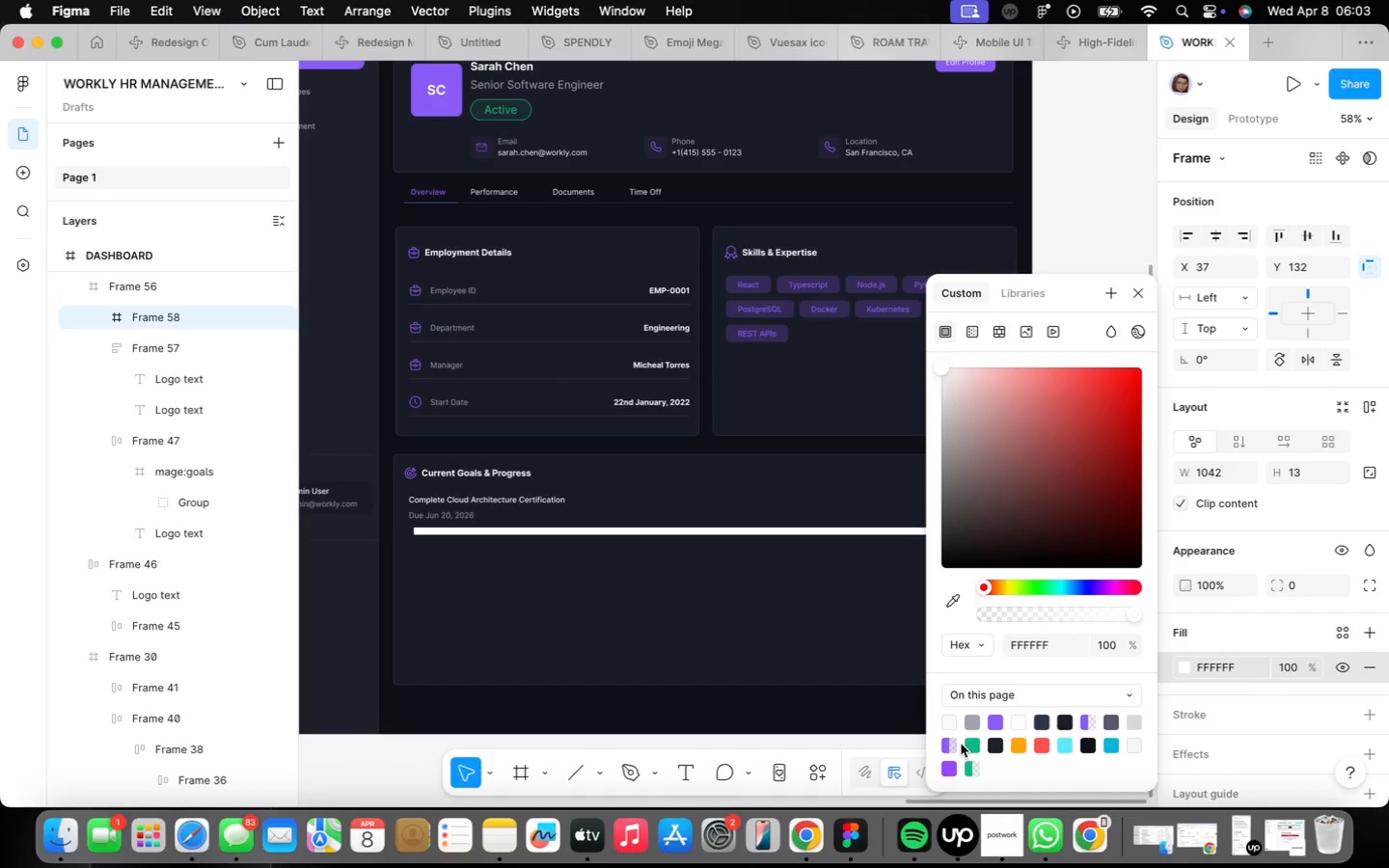 
left_click([953, 745])
 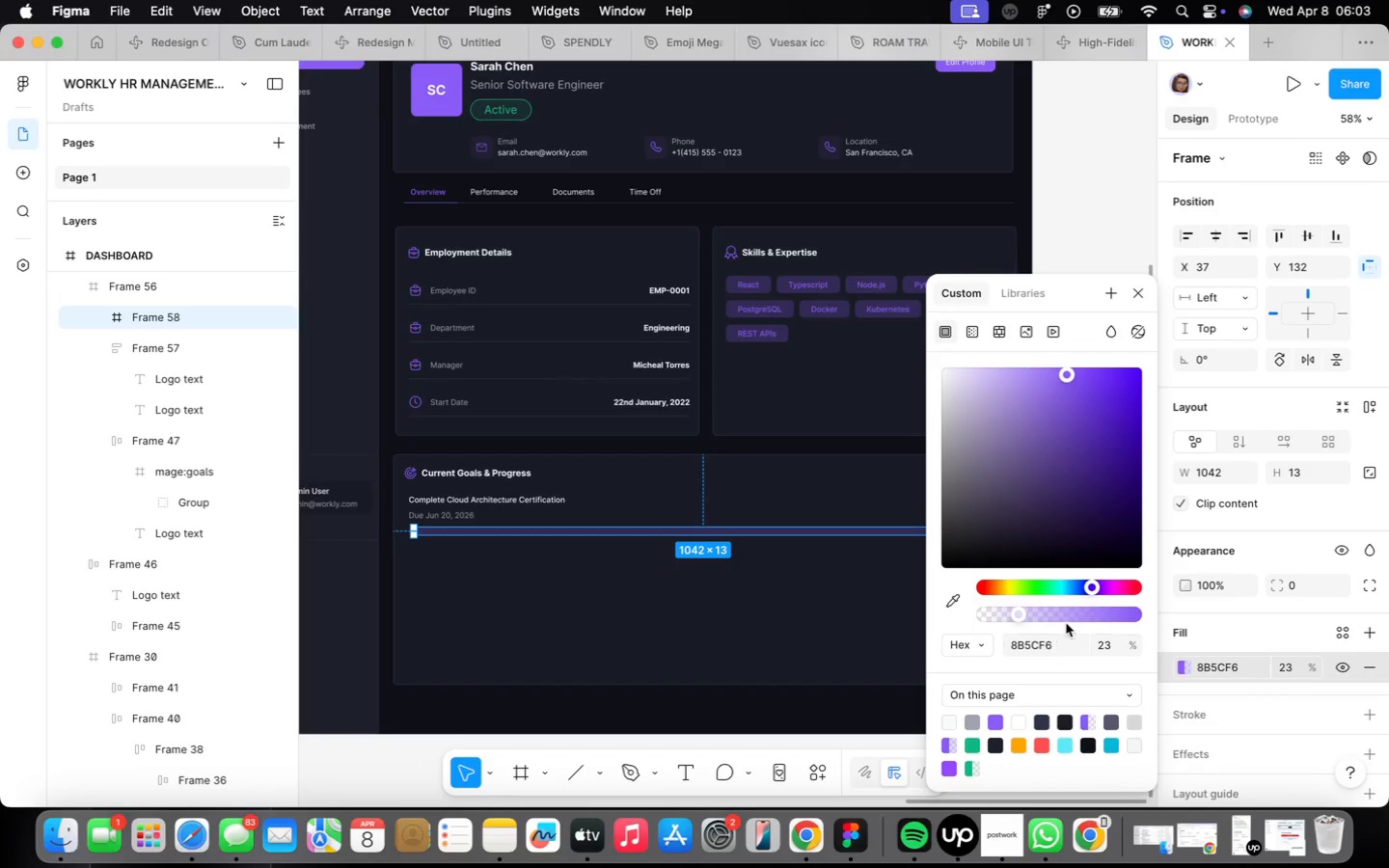 
left_click_drag(start_coordinate=[1022, 616], to_coordinate=[1027, 618])
 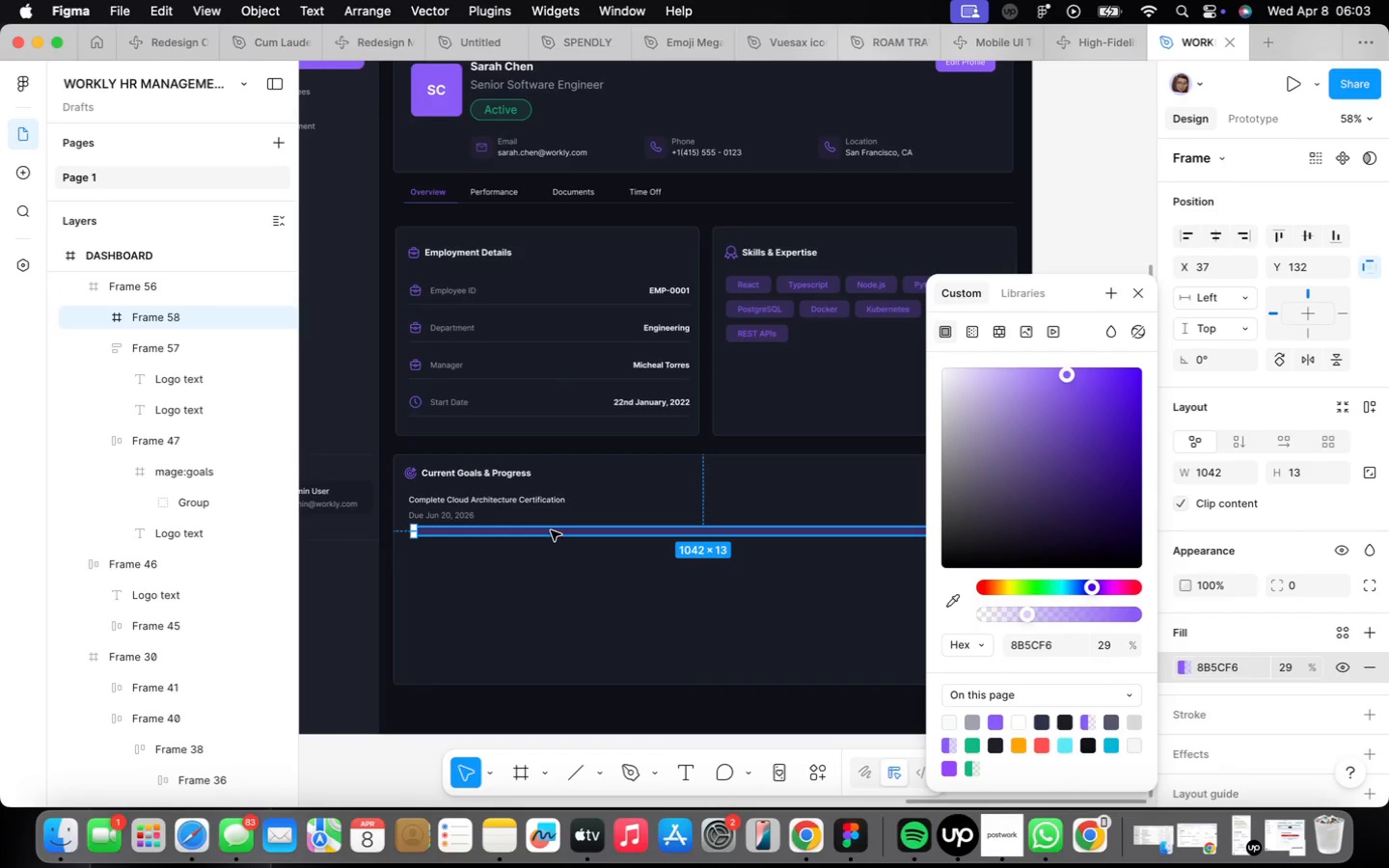 
hold_key(key=OptionLeft, duration=0.77)
left_click_drag(start_coordinate=[551, 530], to_coordinate=[556, 549])
 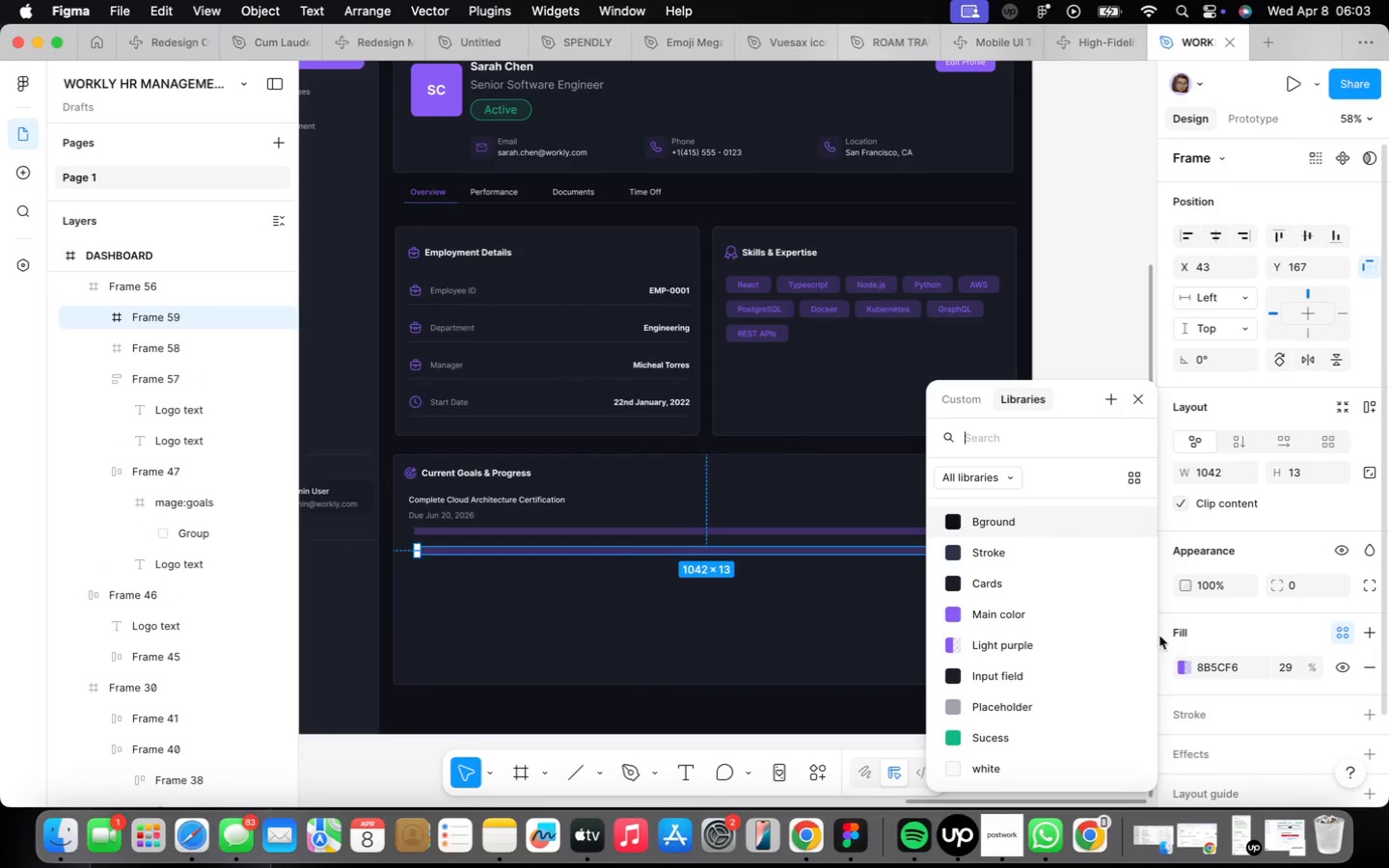 
left_click([1024, 618])
 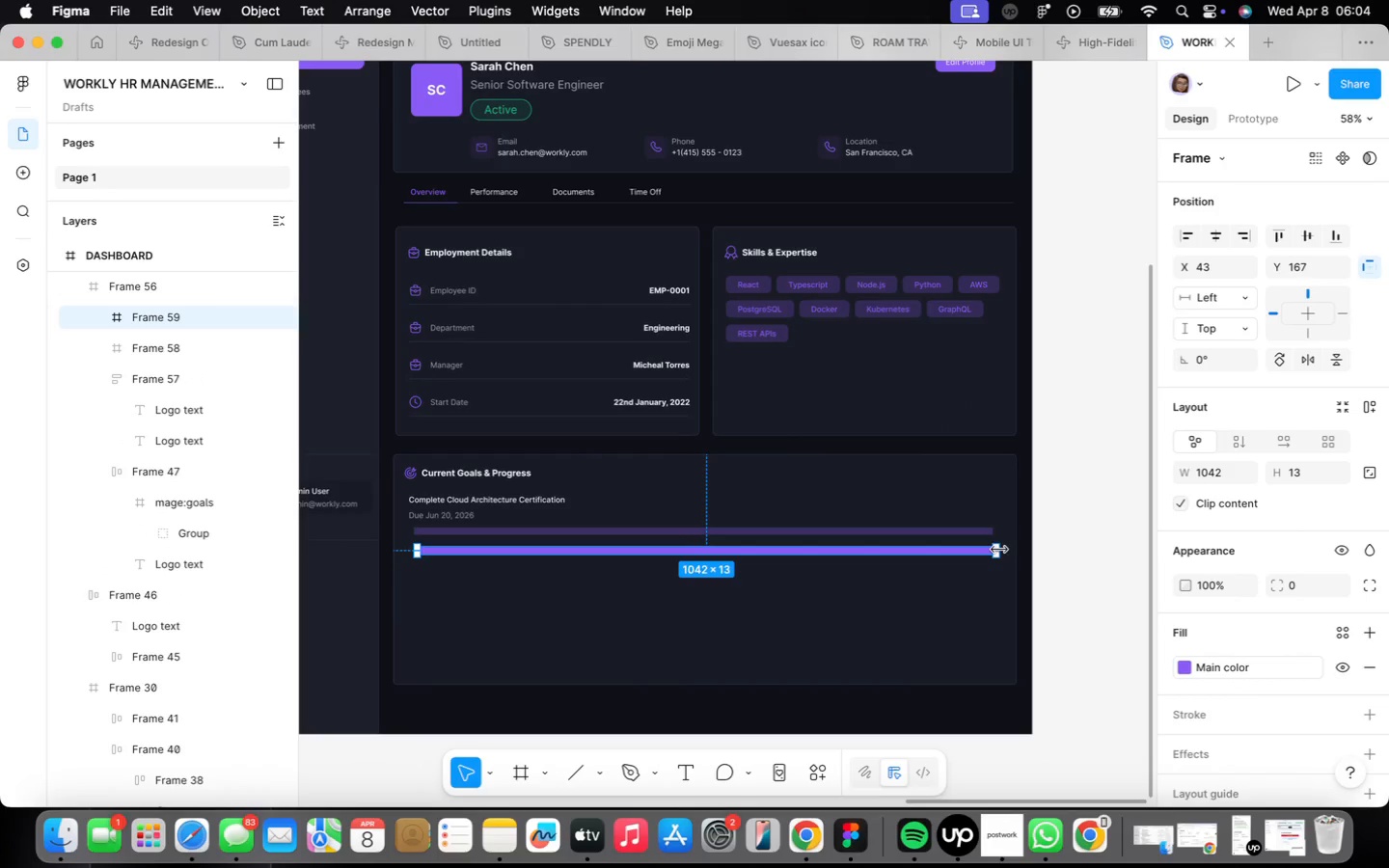 
hold_key(key=ShiftLeft, duration=0.95)
left_click_drag(start_coordinate=[999, 550], to_coordinate=[905, 554])
 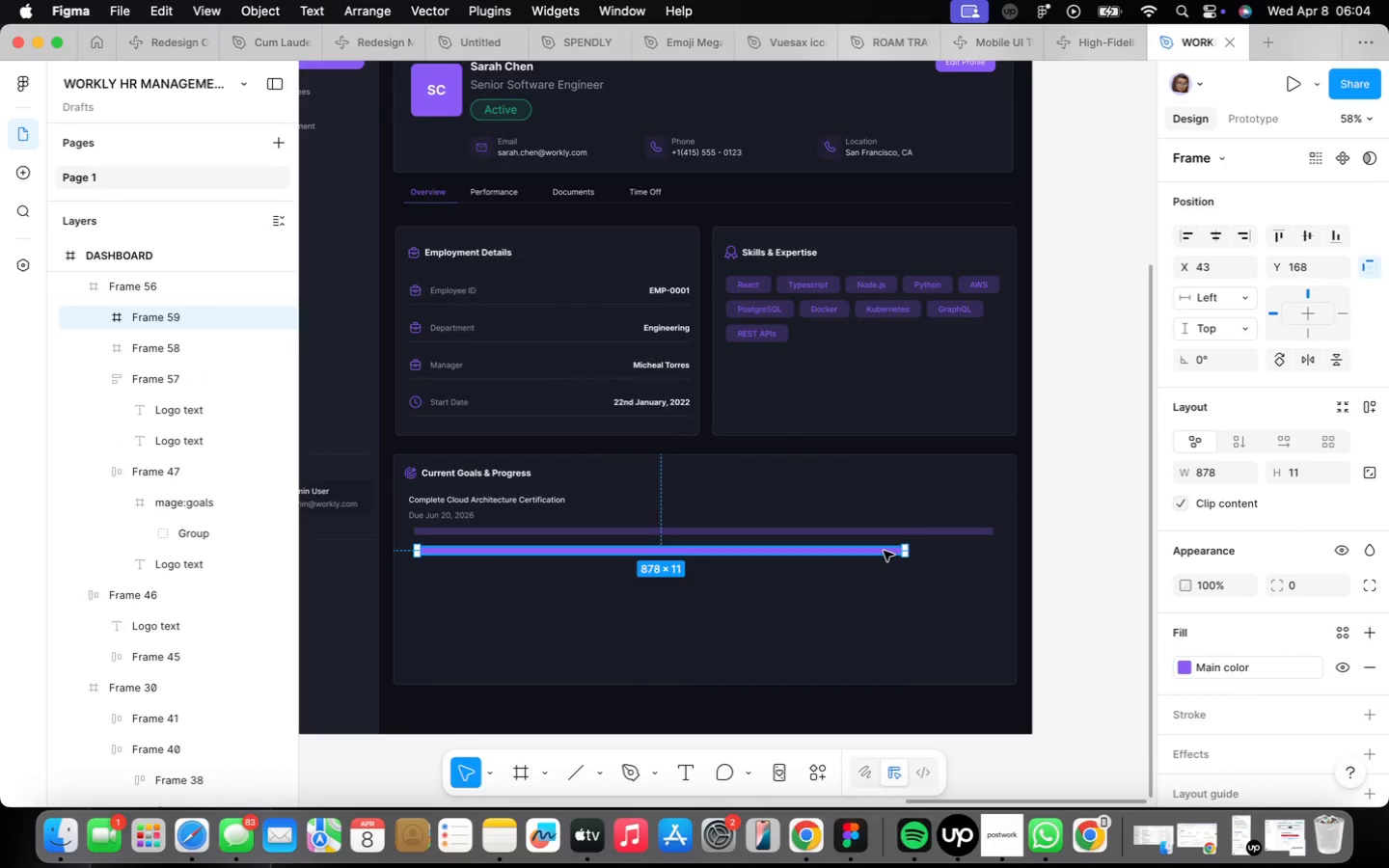 
left_click_drag(start_coordinate=[884, 551], to_coordinate=[882, 529])
 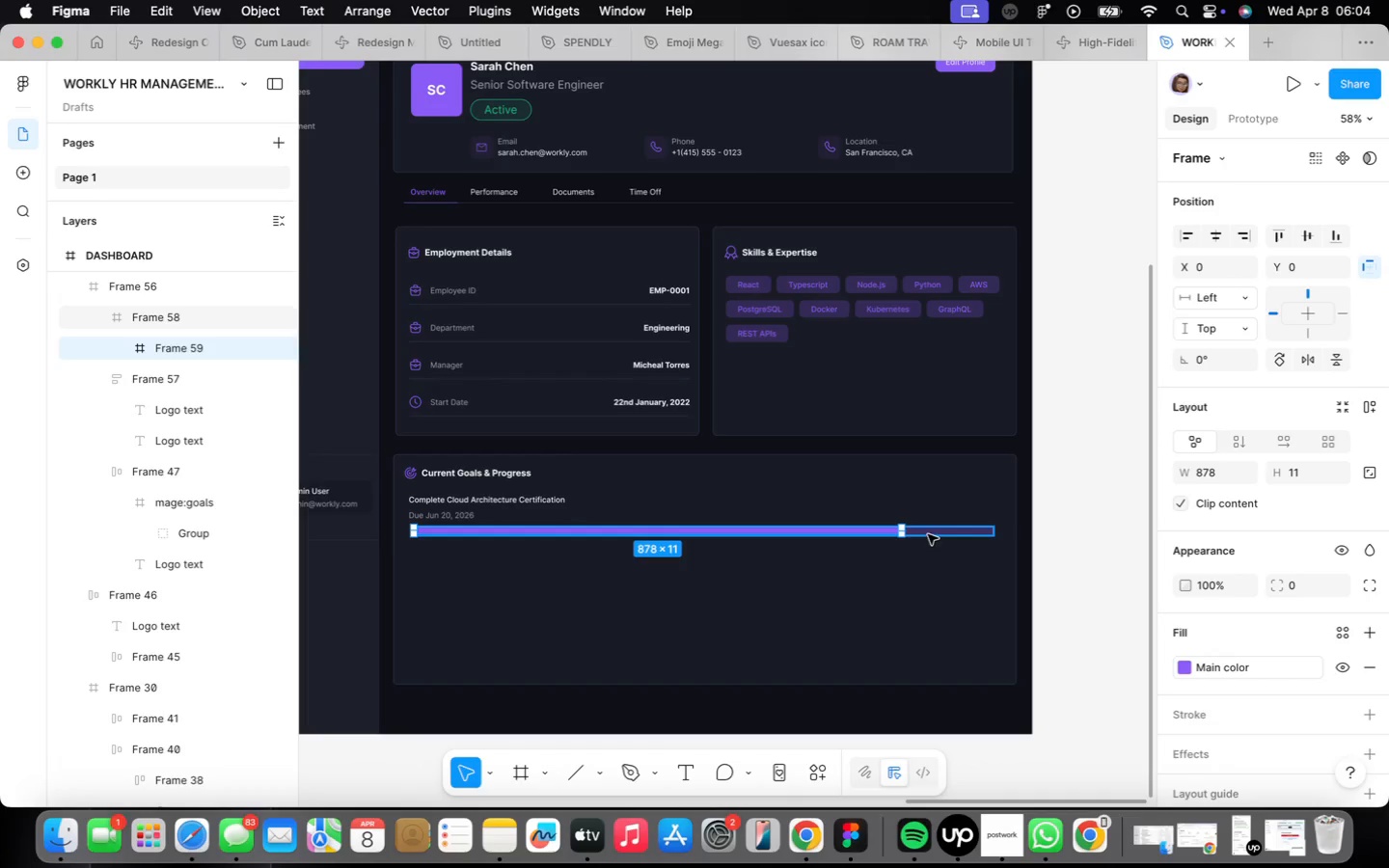 
hold_key(key=ShiftLeft, duration=0.33)
left_click([928, 534])
 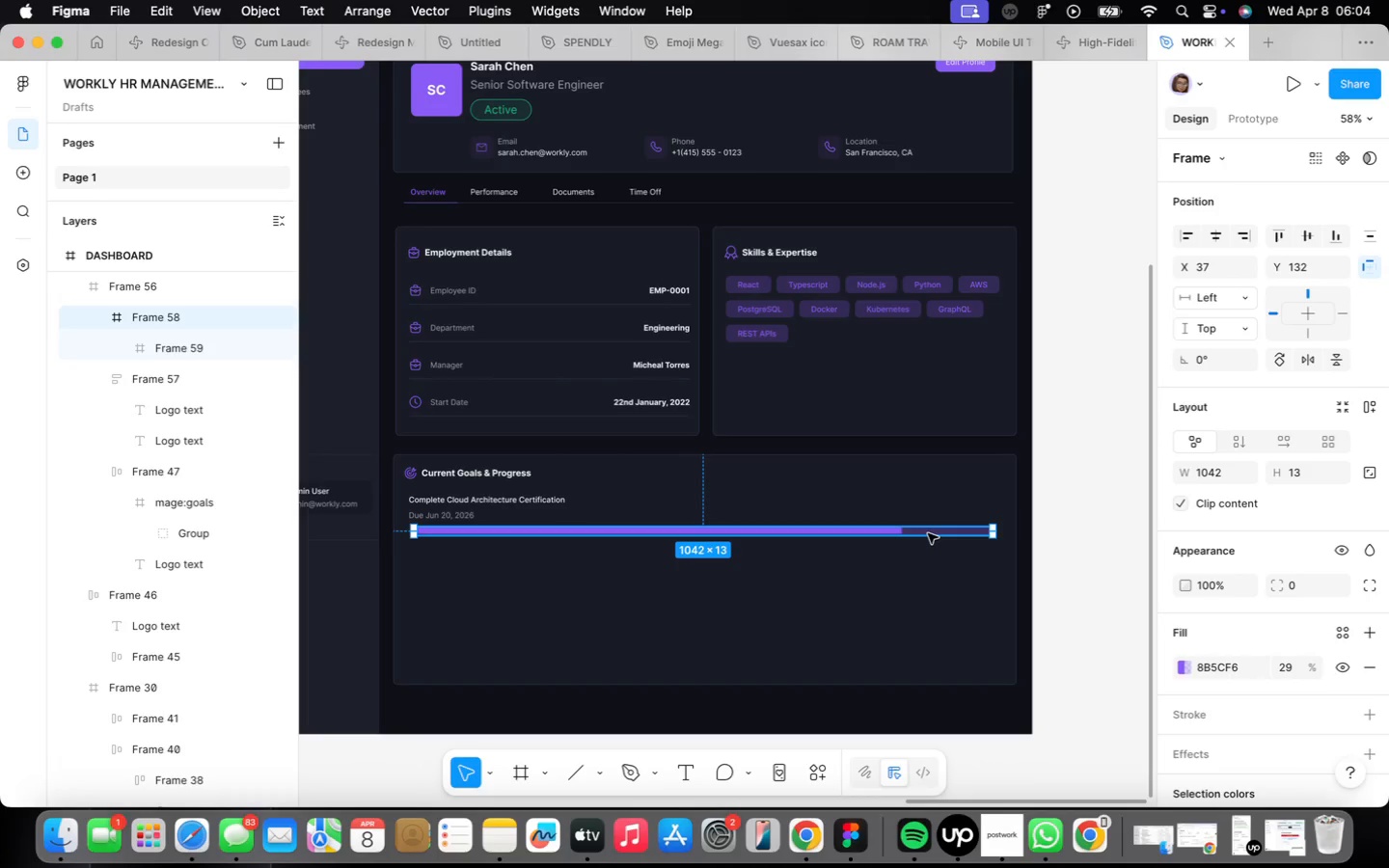 
key(Meta+CommandLeft)
 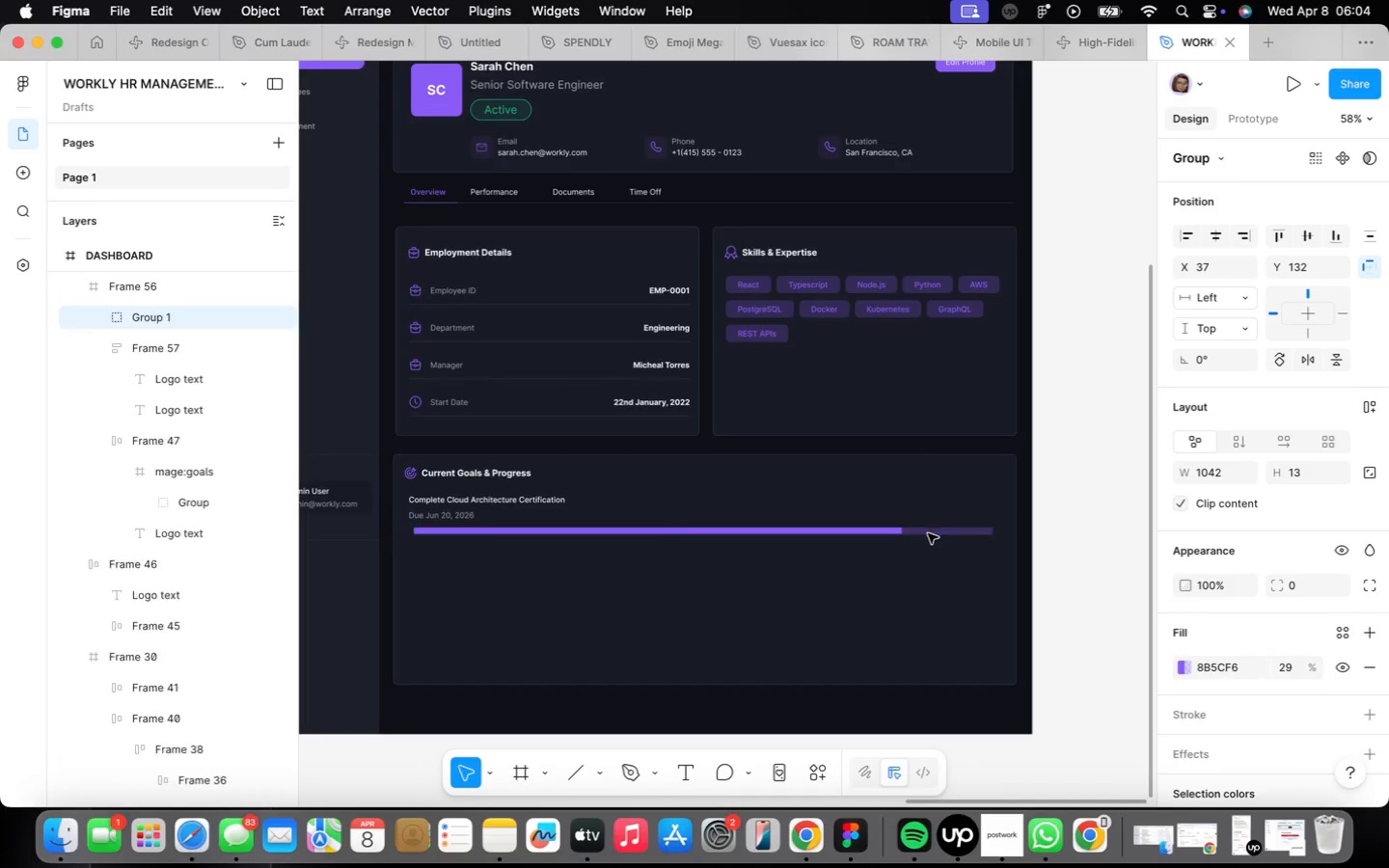 
key(Meta+G)
 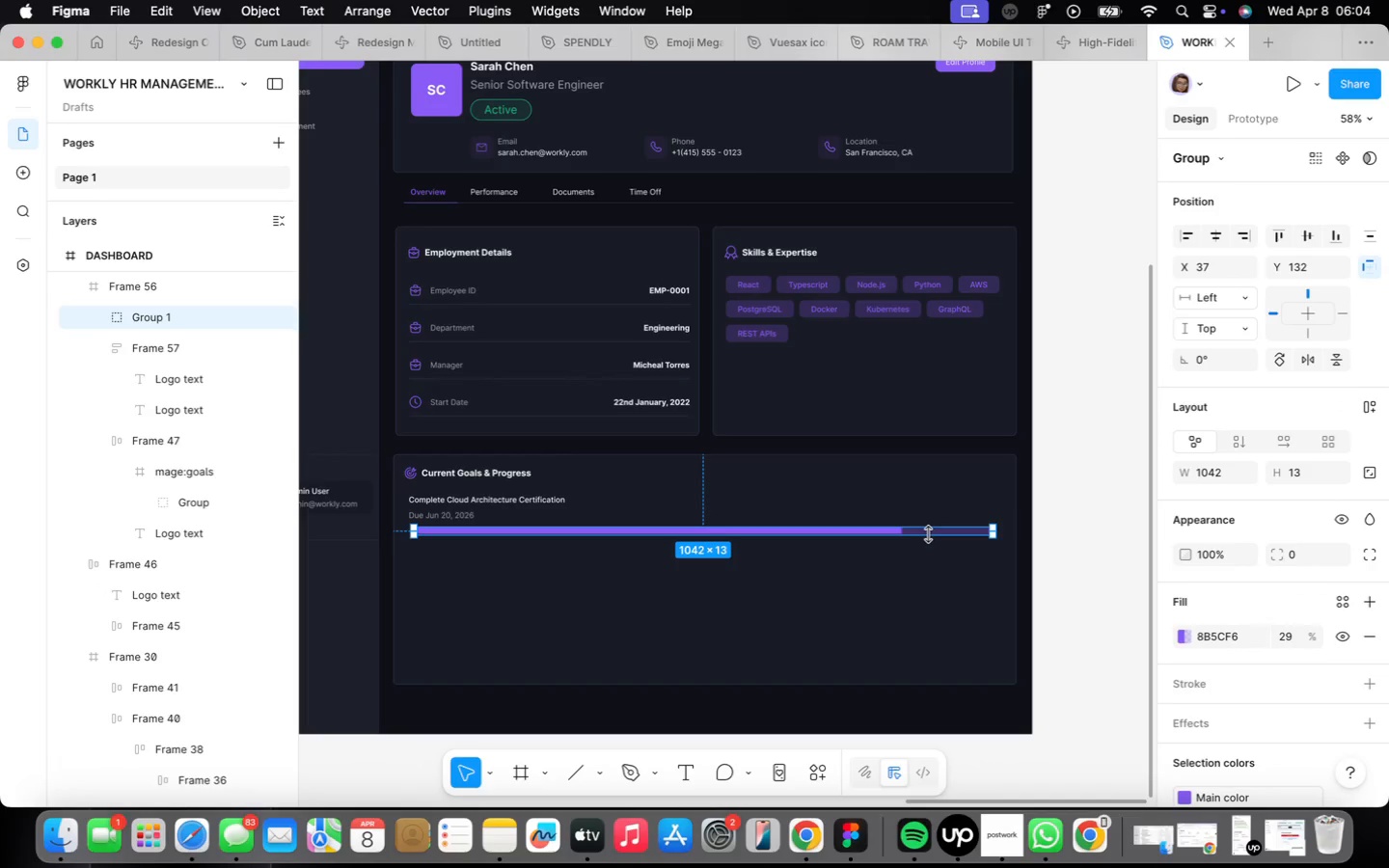 
scroll: coordinate [841, 524], scroll_direction: up, amount: 16.0
 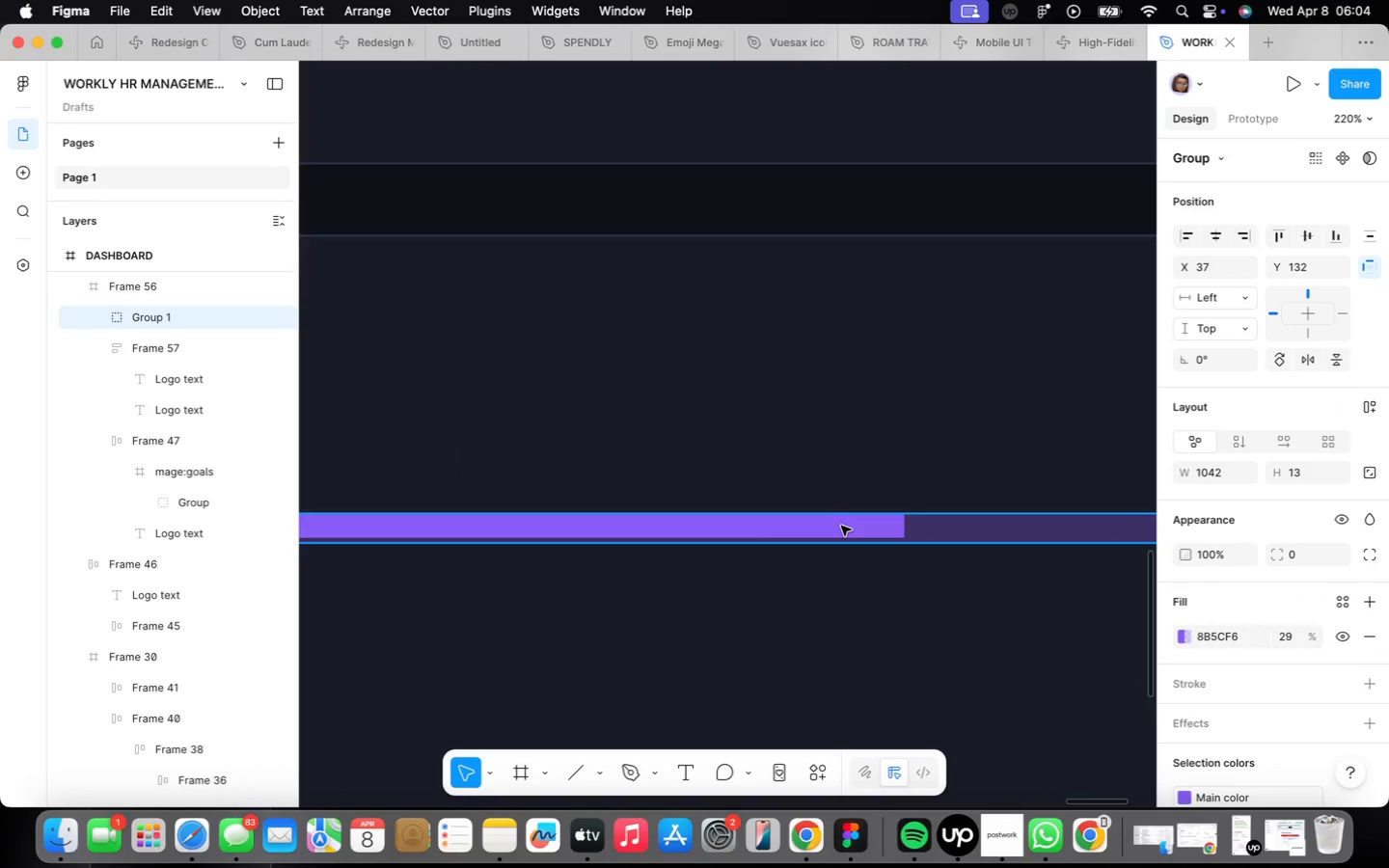 
double_click([841, 526])
 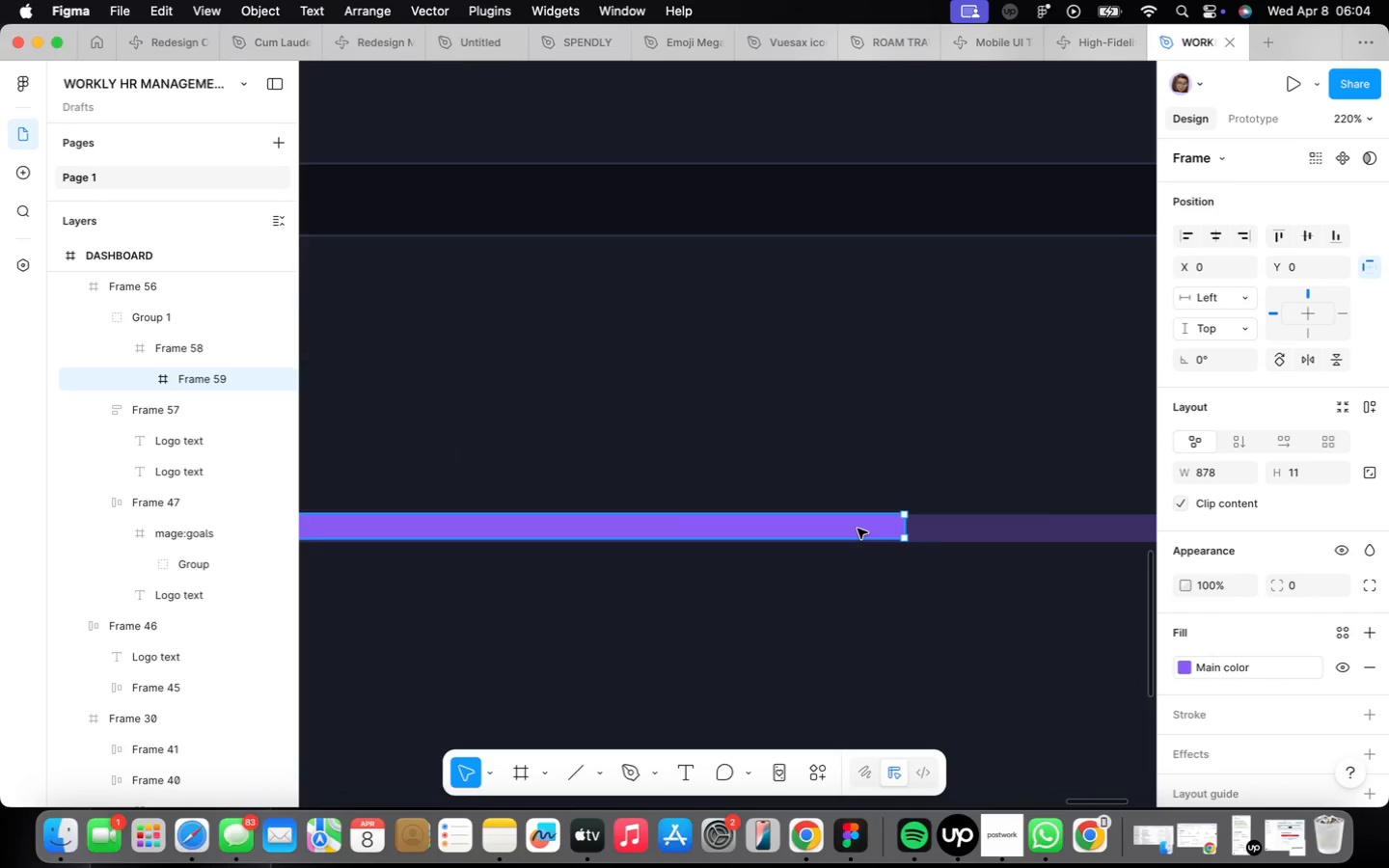 
key(ArrowDown)
 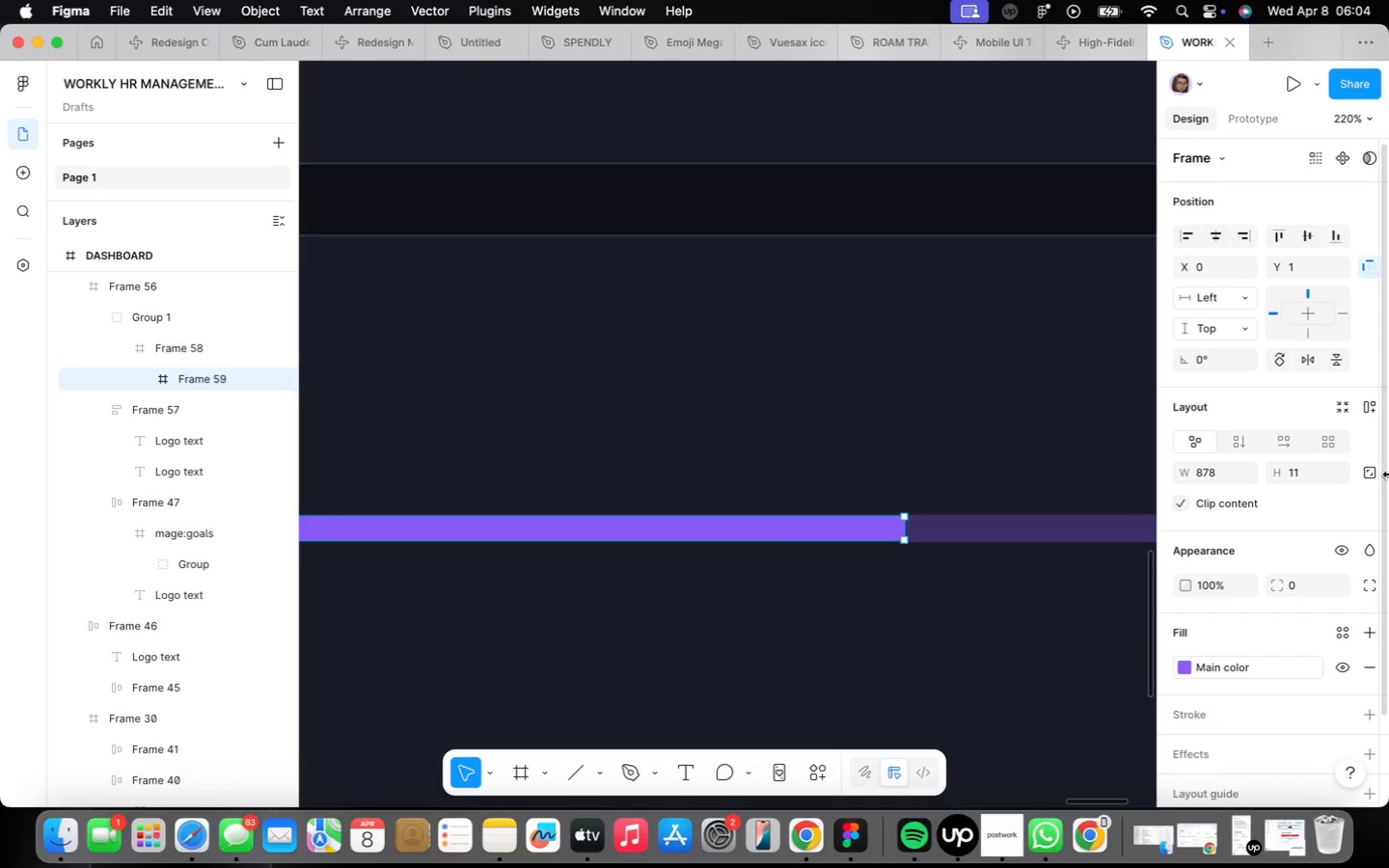 
left_click([1316, 466])
 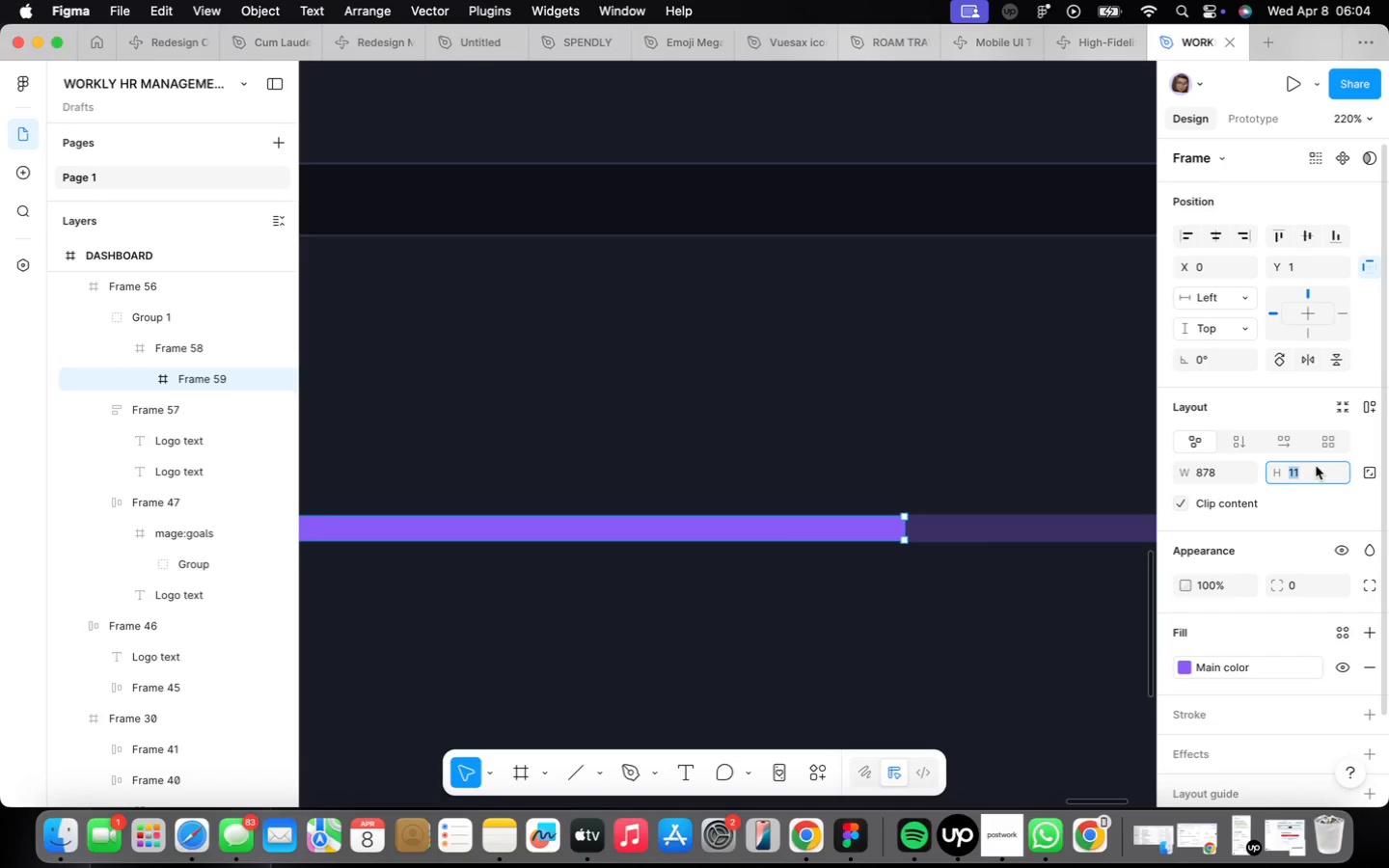 
type(13)
 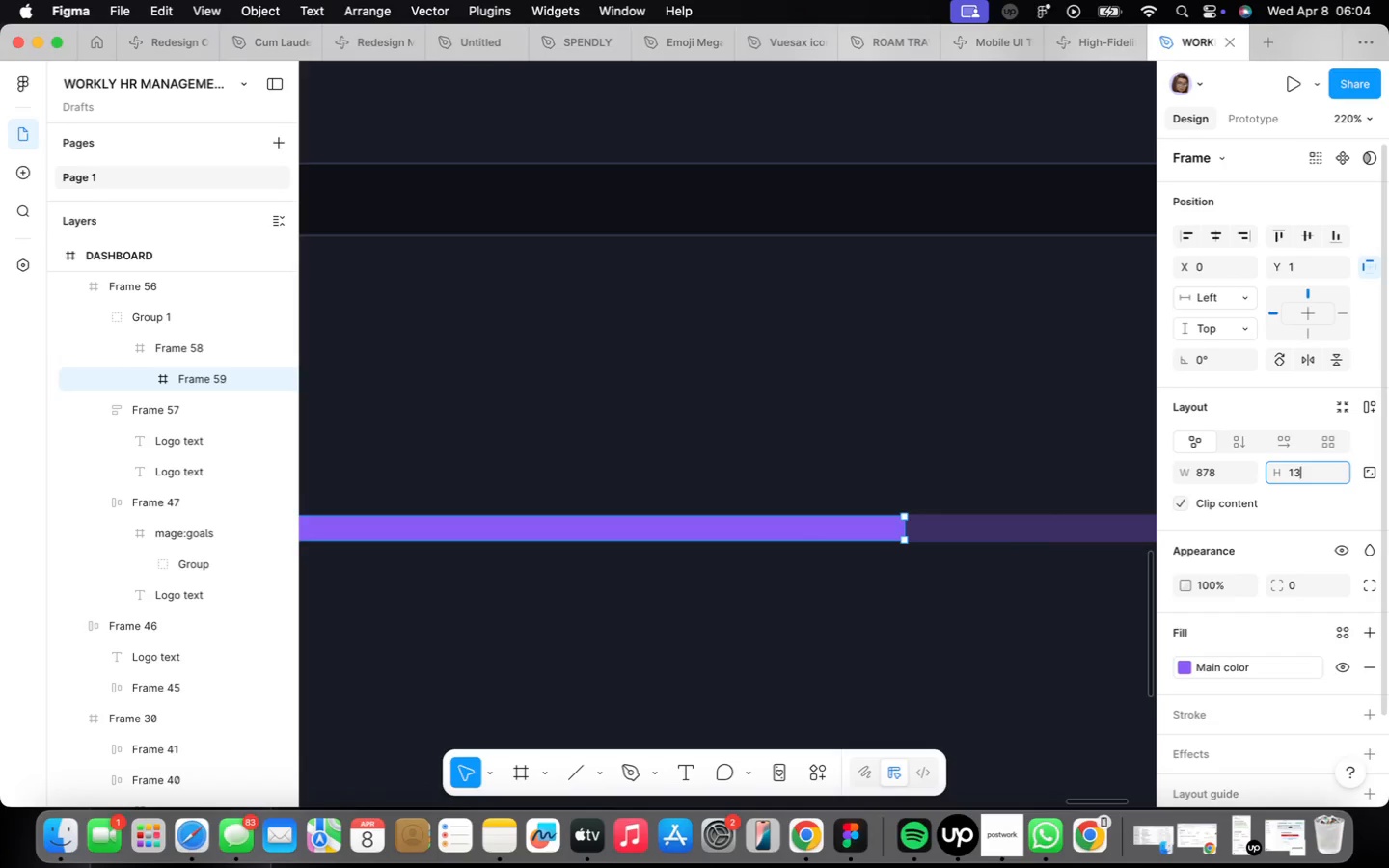 
key(Enter)
 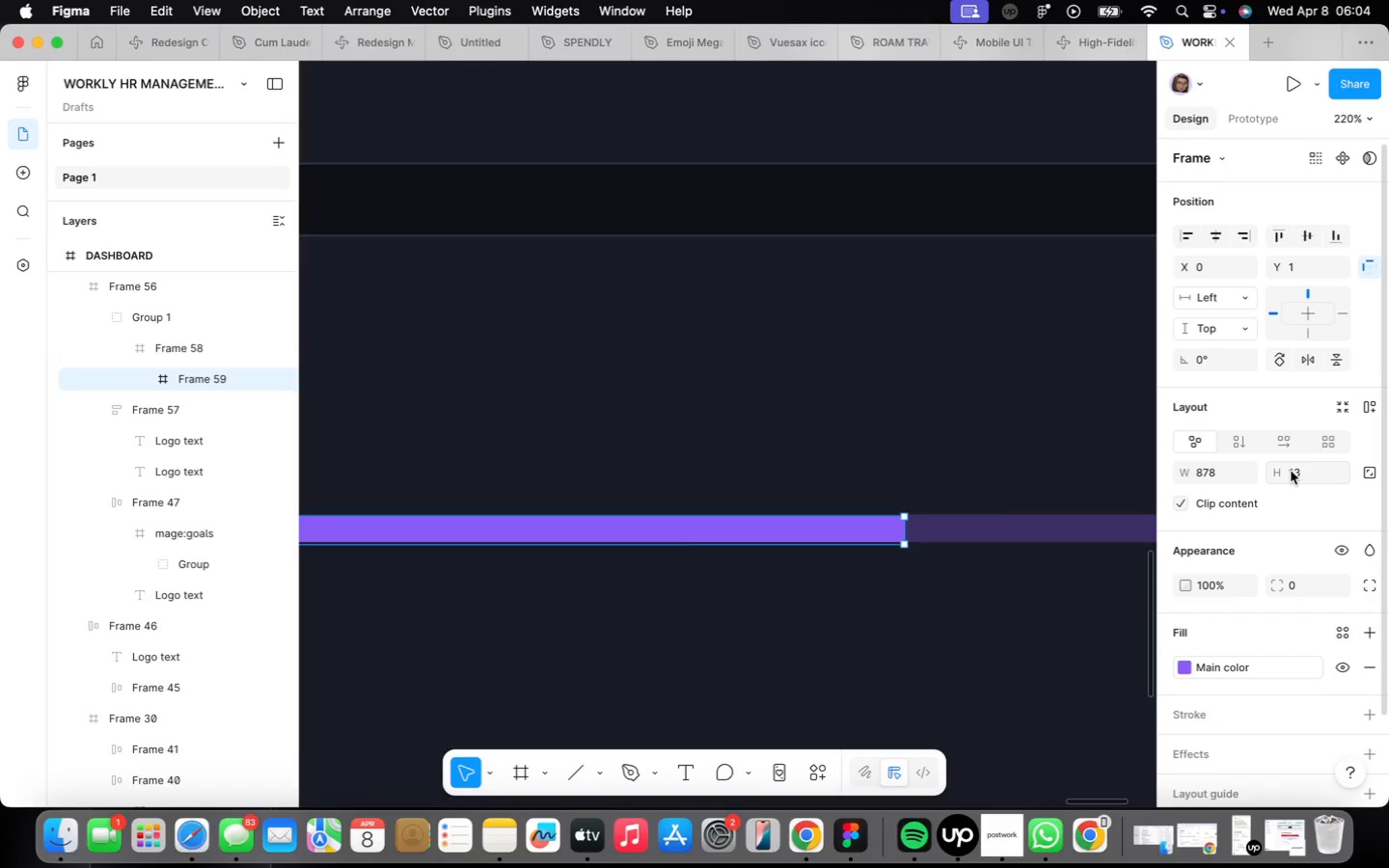 
key(ArrowUp)
 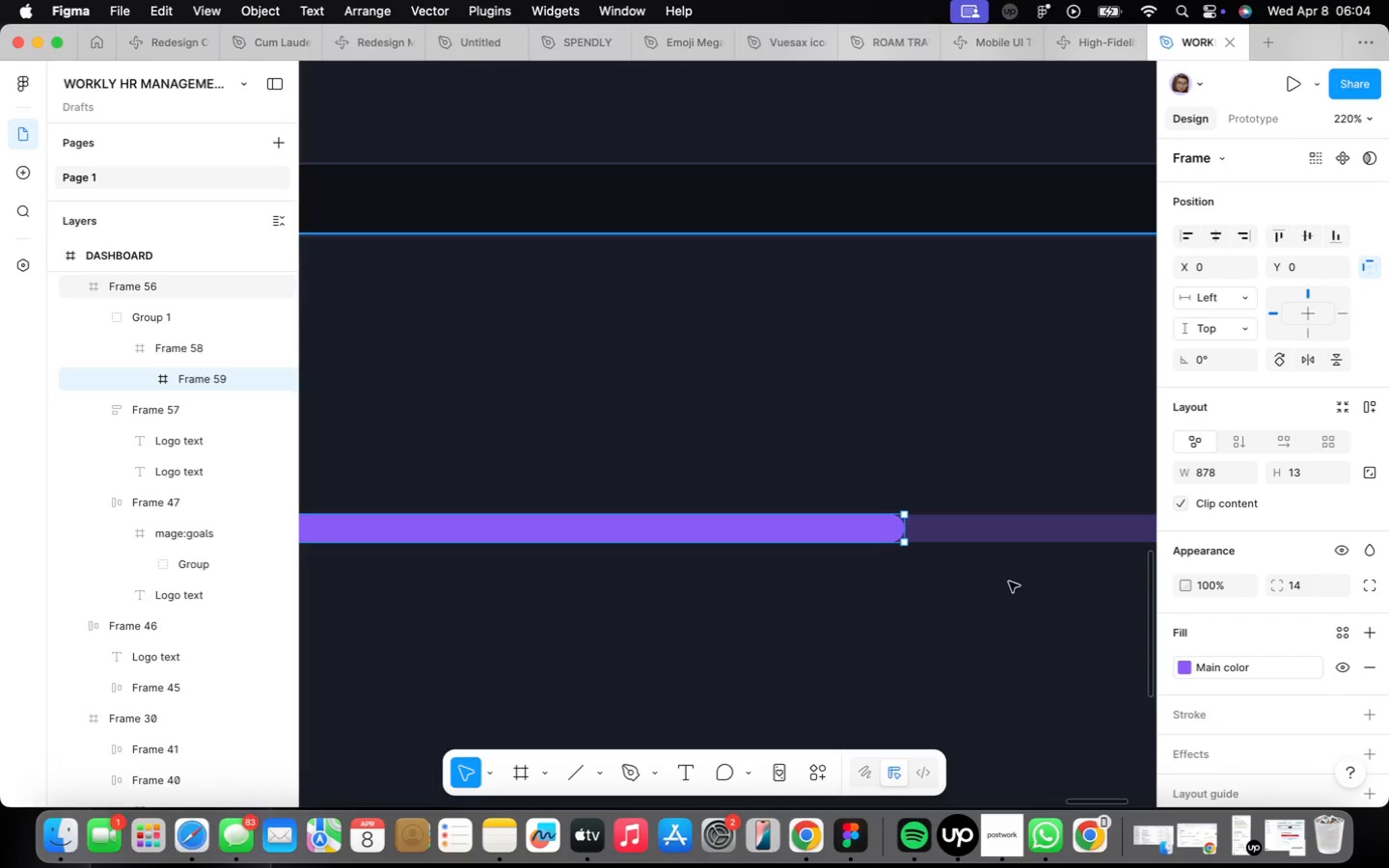 
left_click([986, 539])
 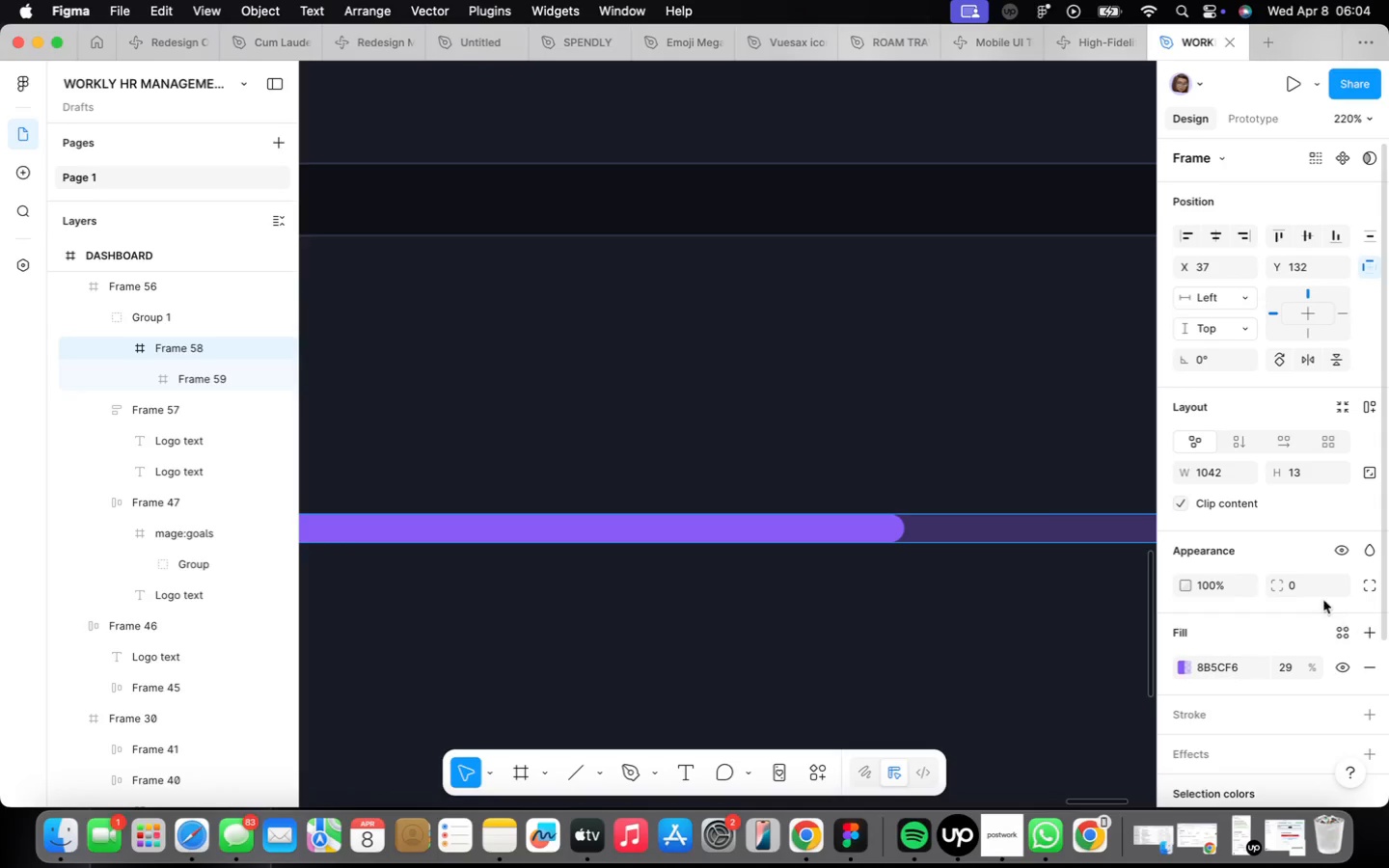 
left_click([1300, 584])
 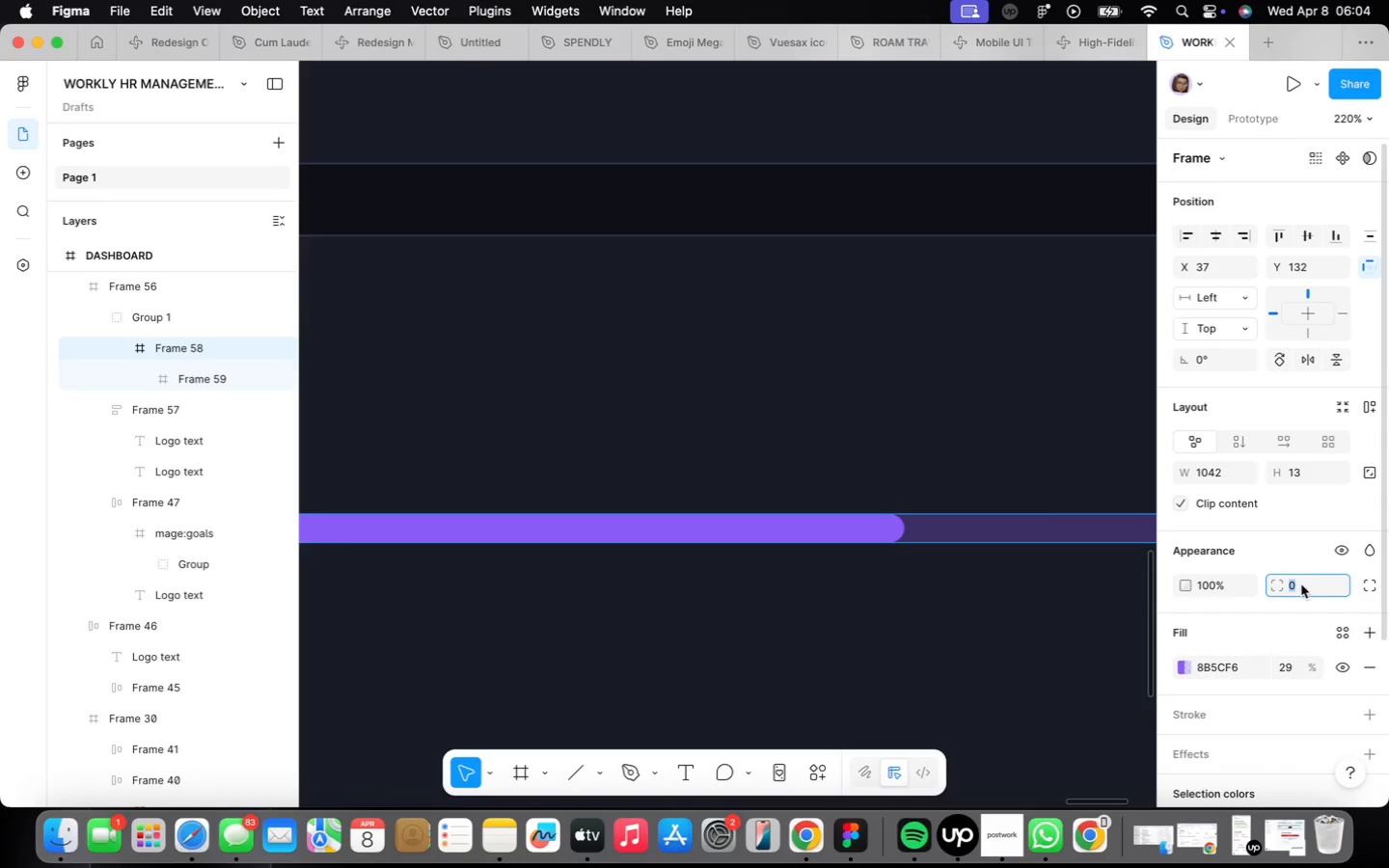 
type(14)
 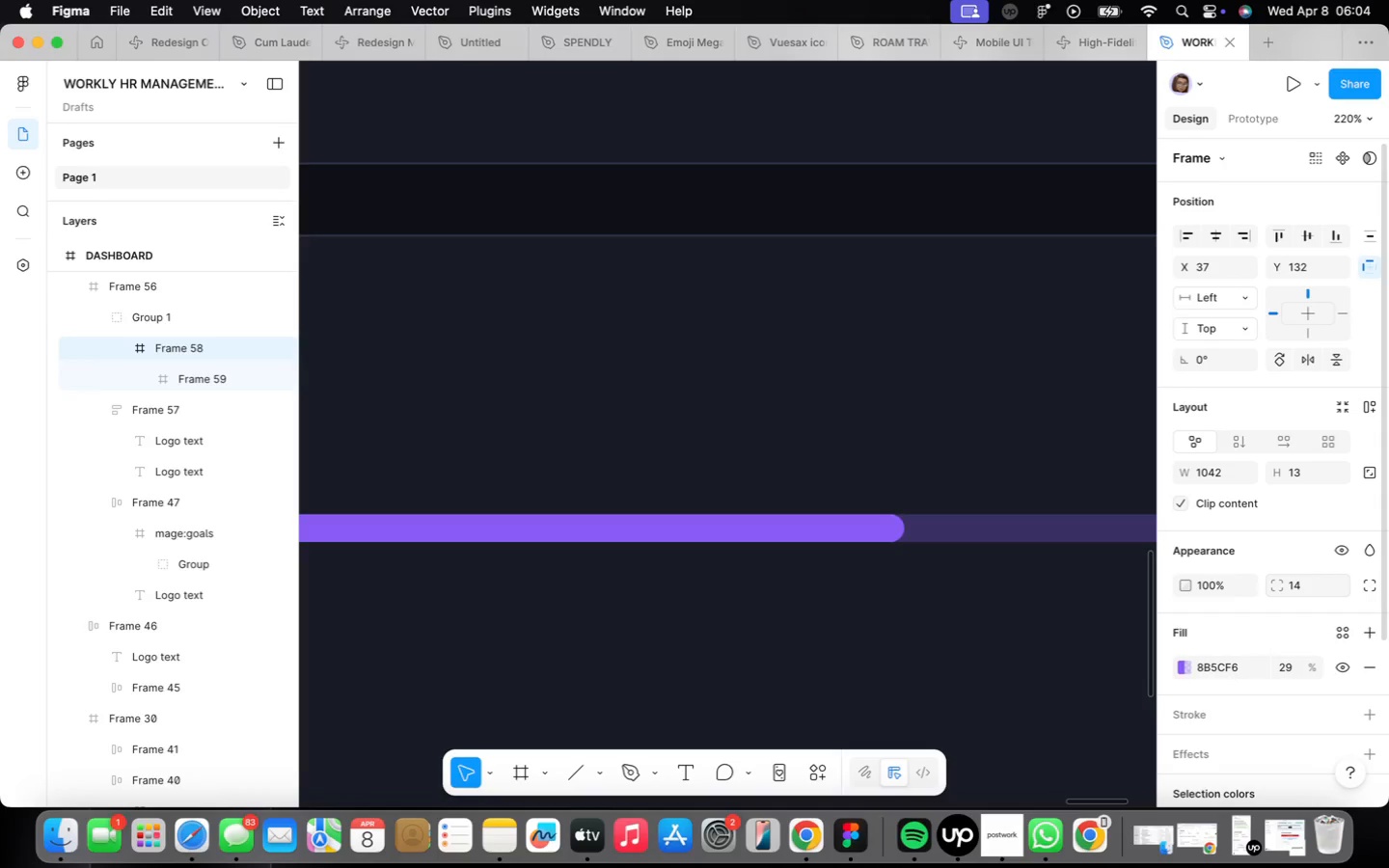 